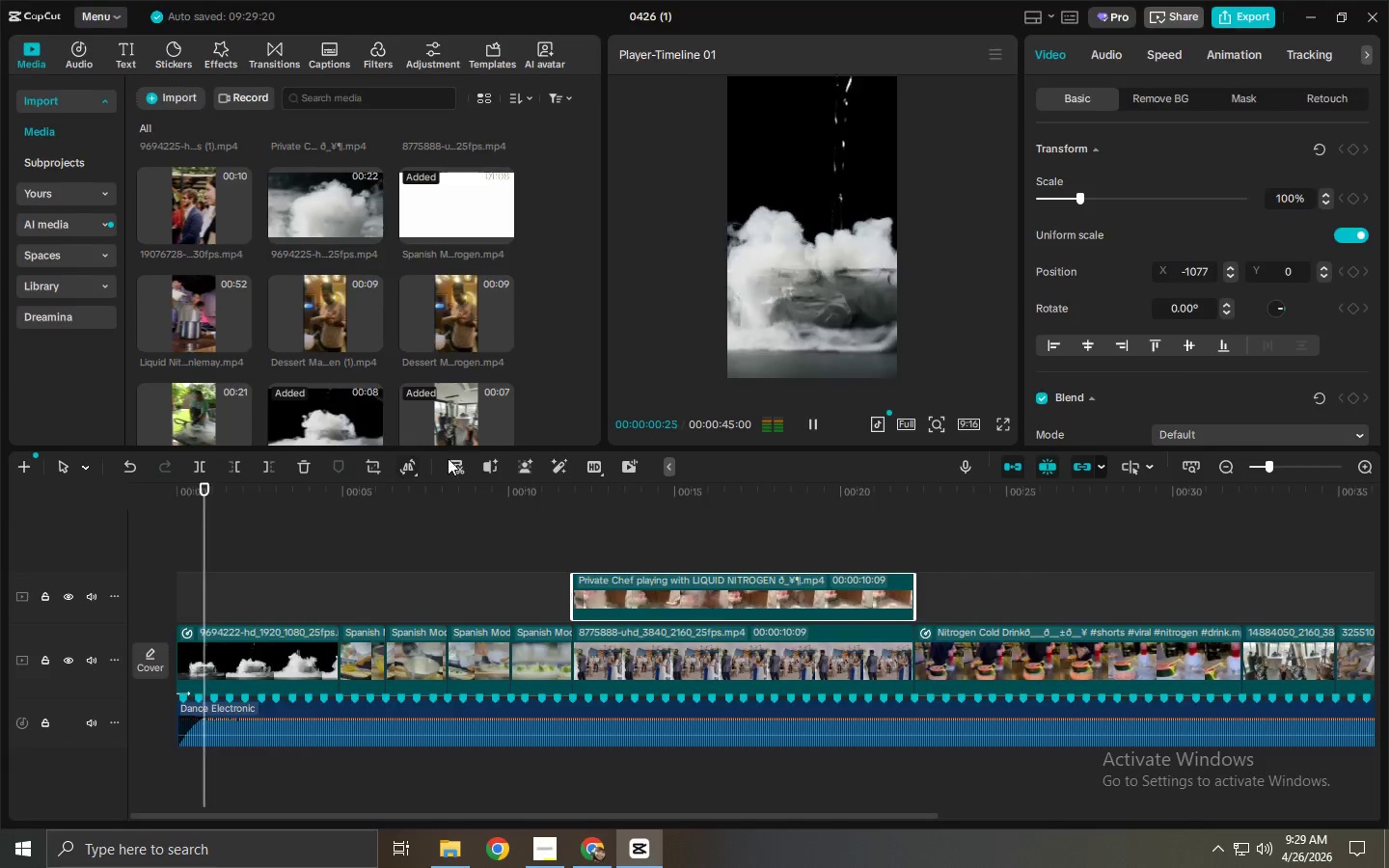 
key(Alt+Tab)
 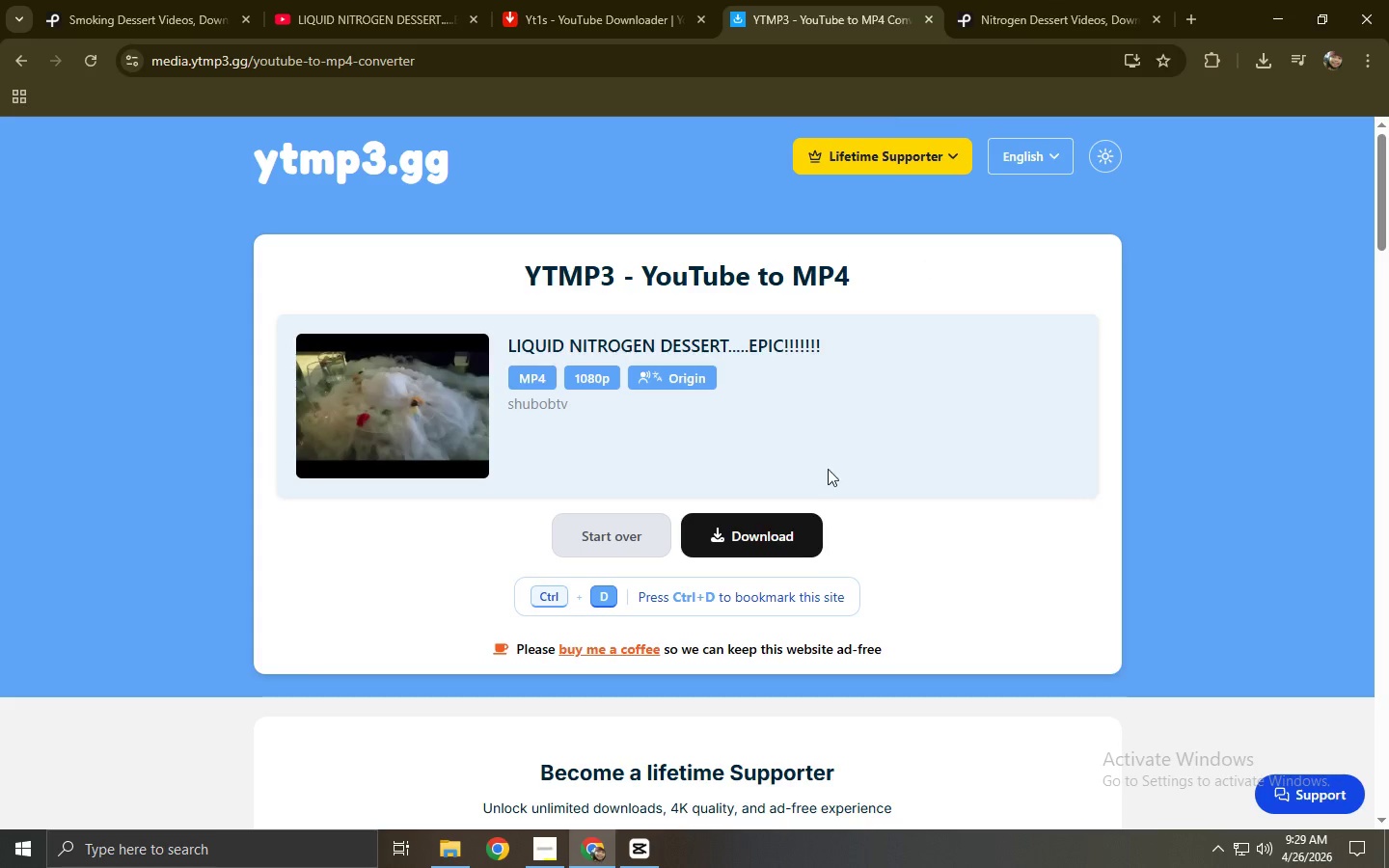 
left_click([788, 526])
 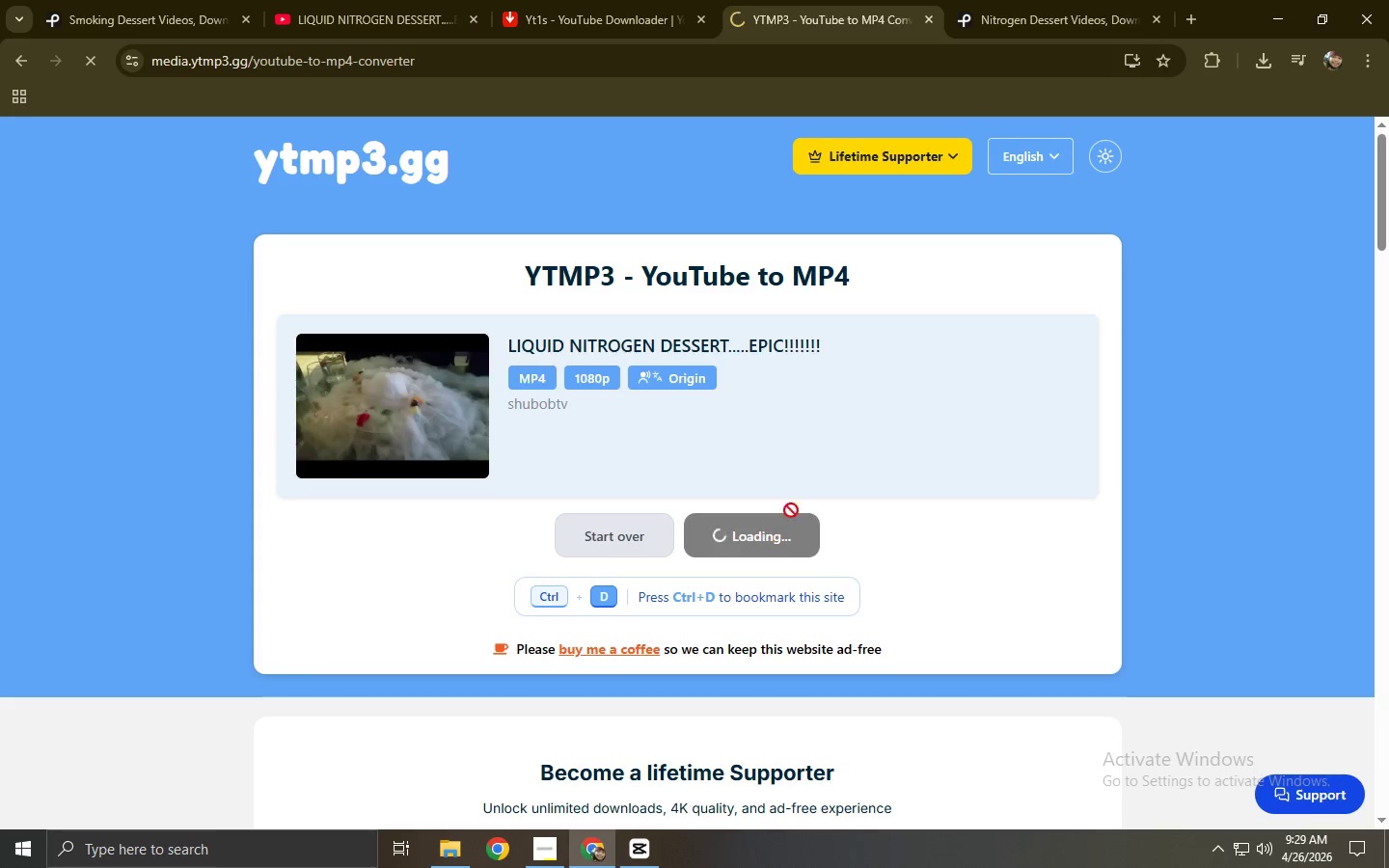 
key(Alt+AltLeft)
 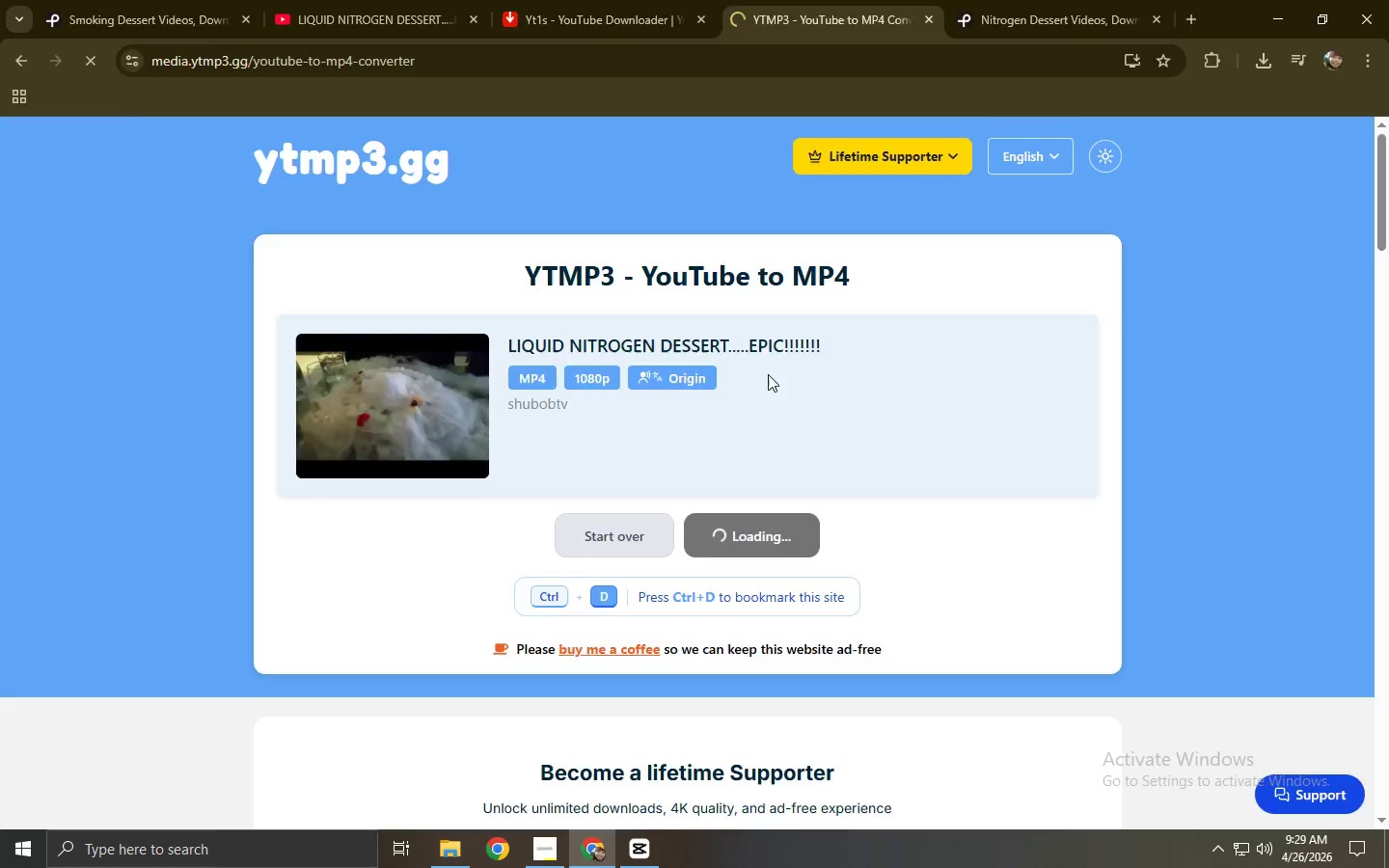 
key(Alt+Tab)
 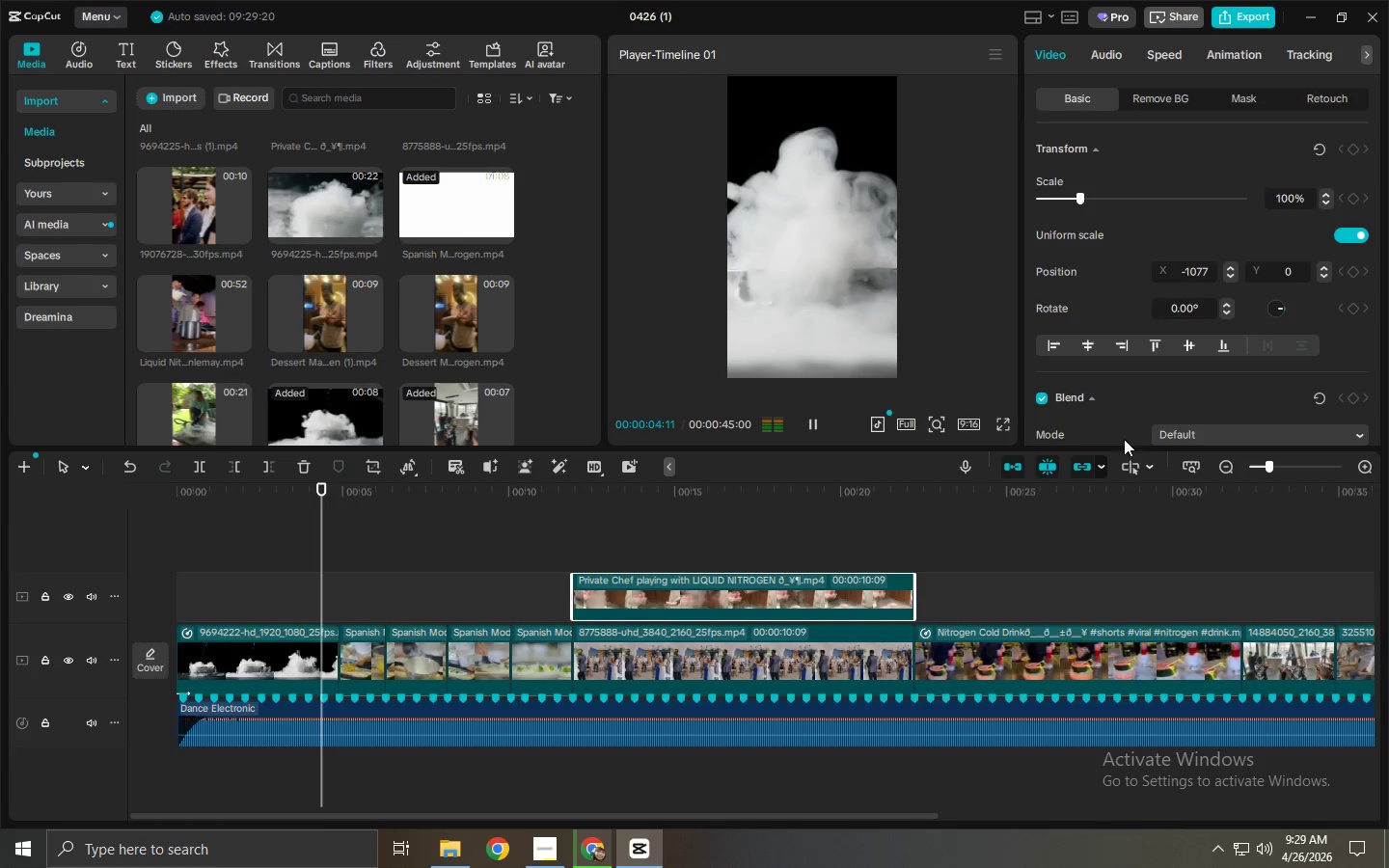 
left_click([996, 425])
 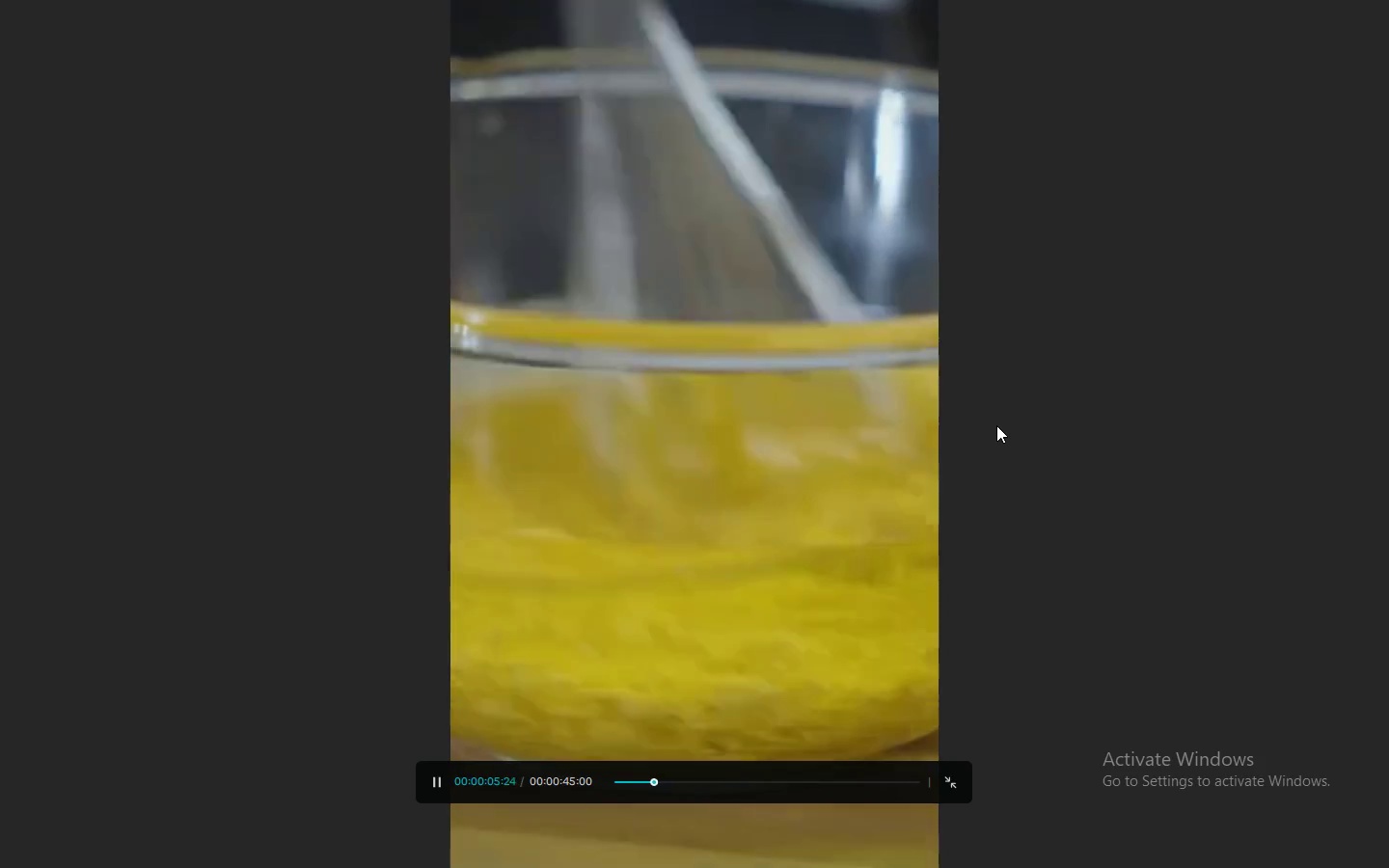 
key(Space)
 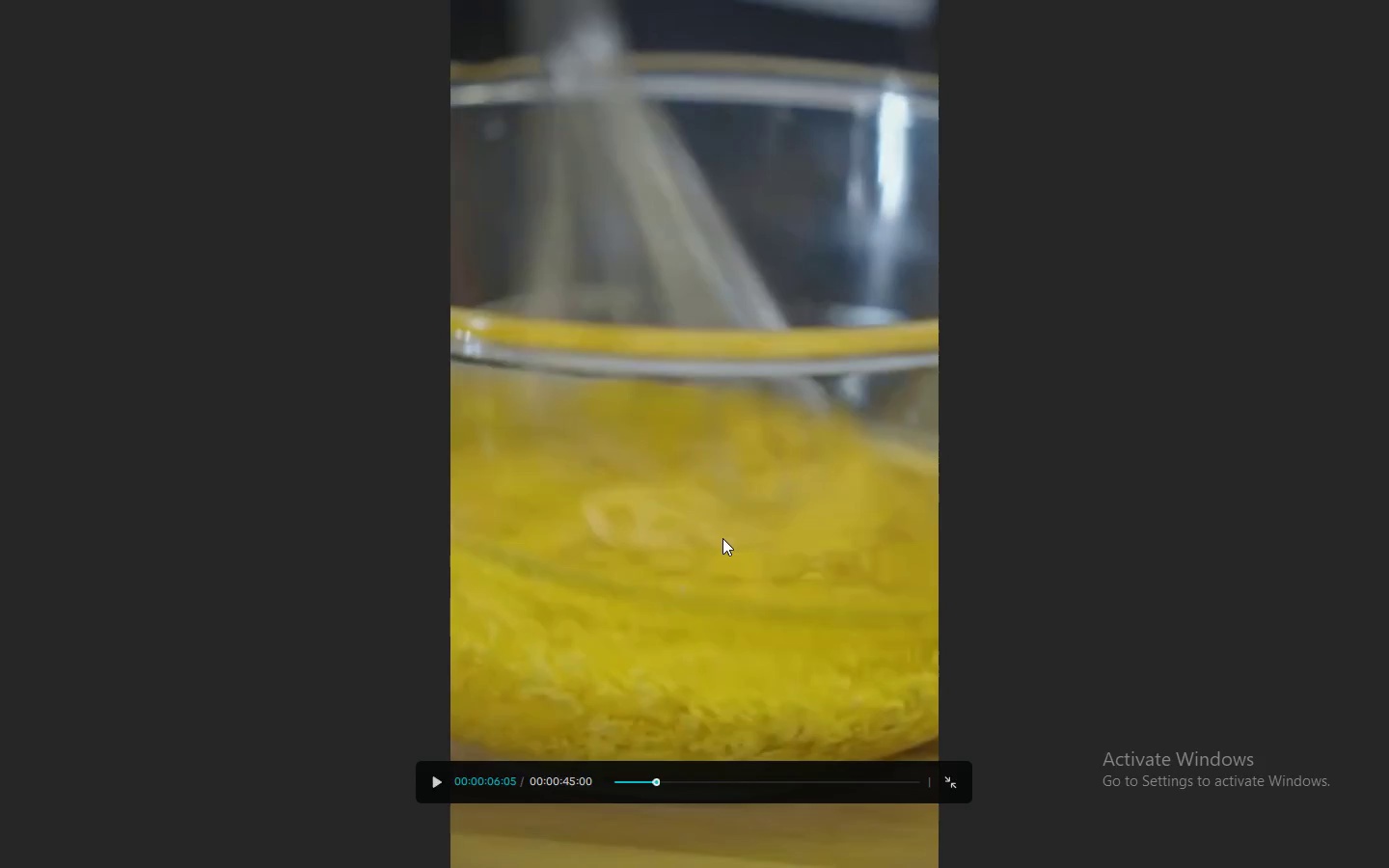 
key(Escape)
 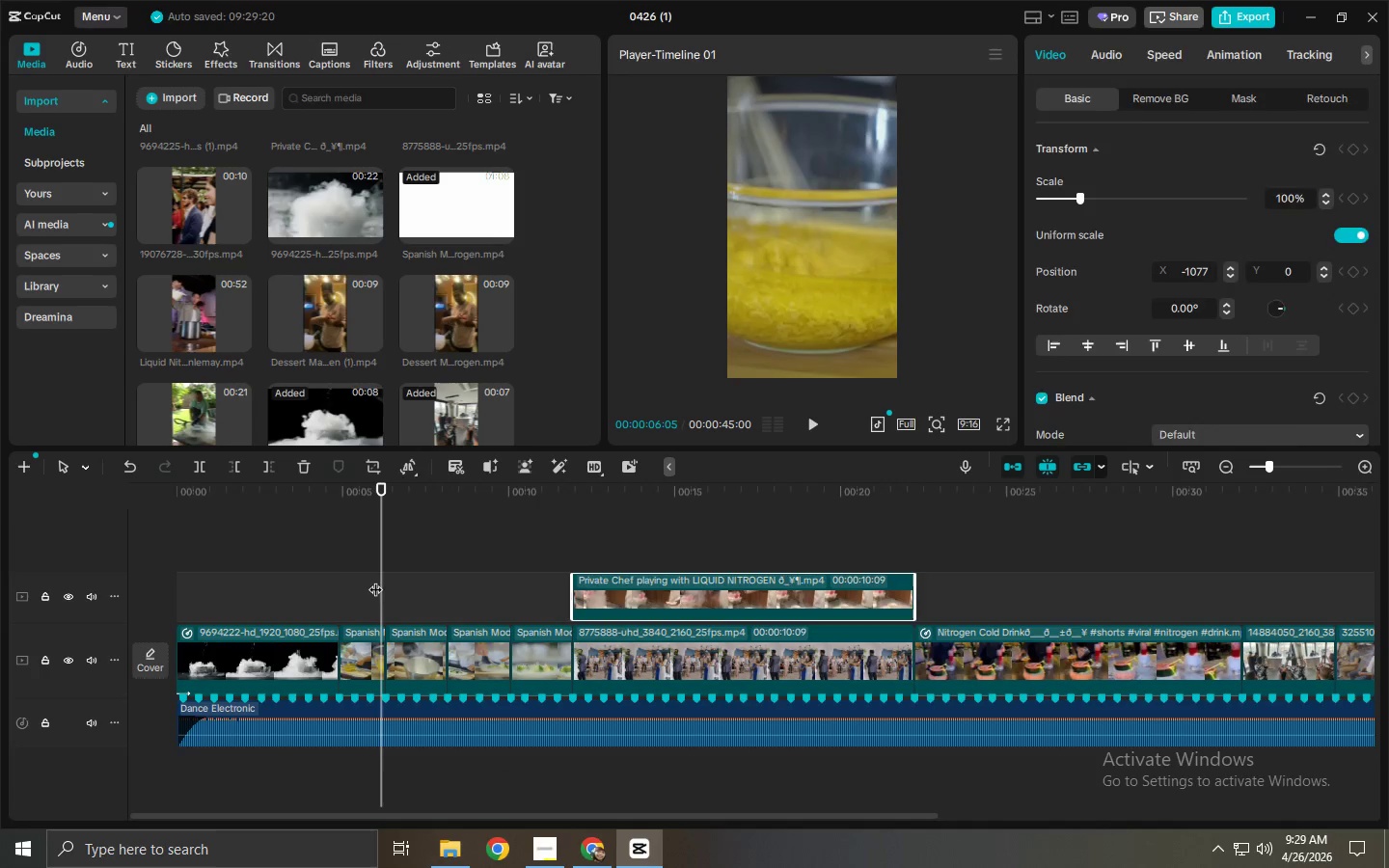 
left_click_drag(start_coordinate=[351, 580], to_coordinate=[548, 664])
 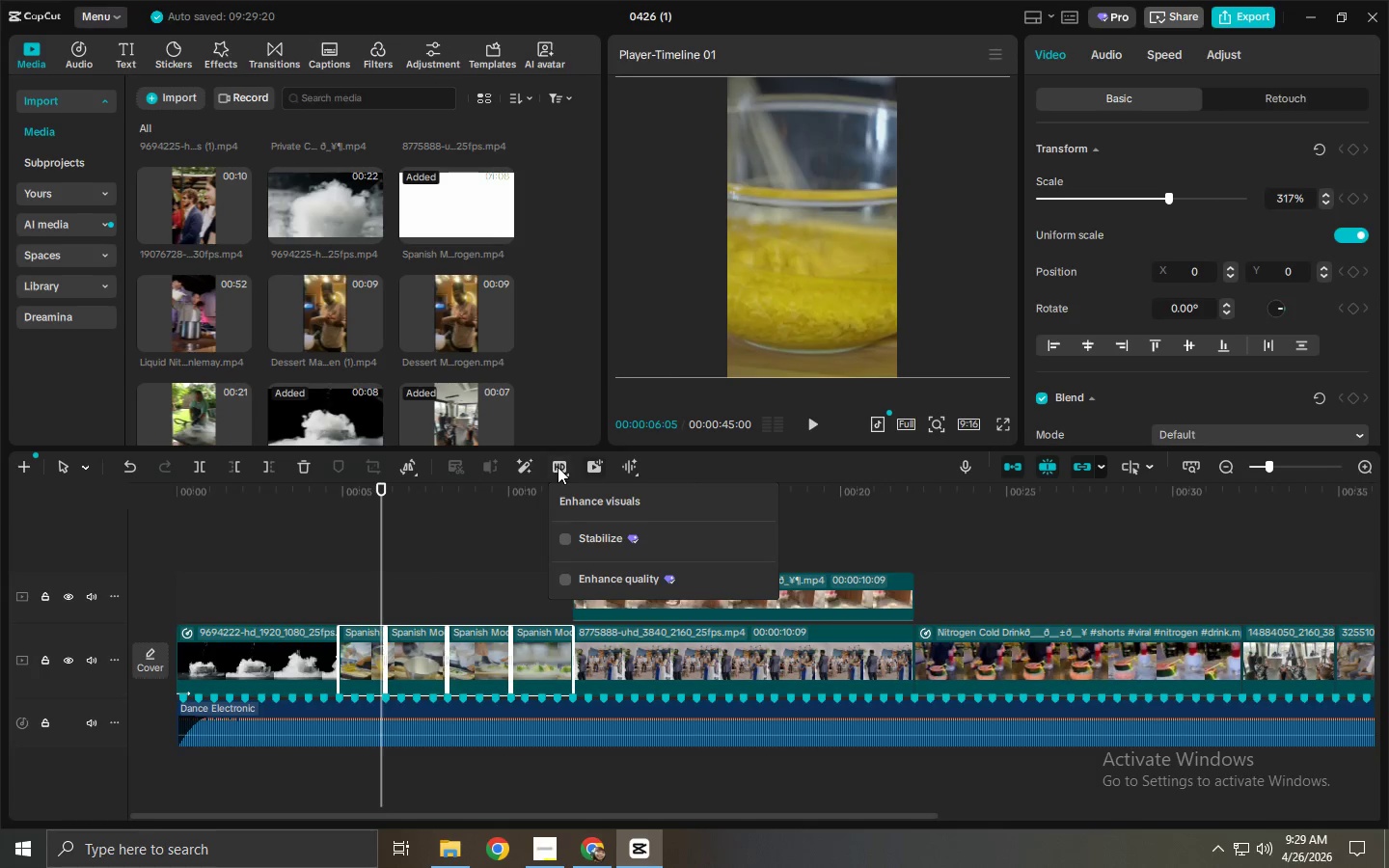 
left_click([564, 571])
 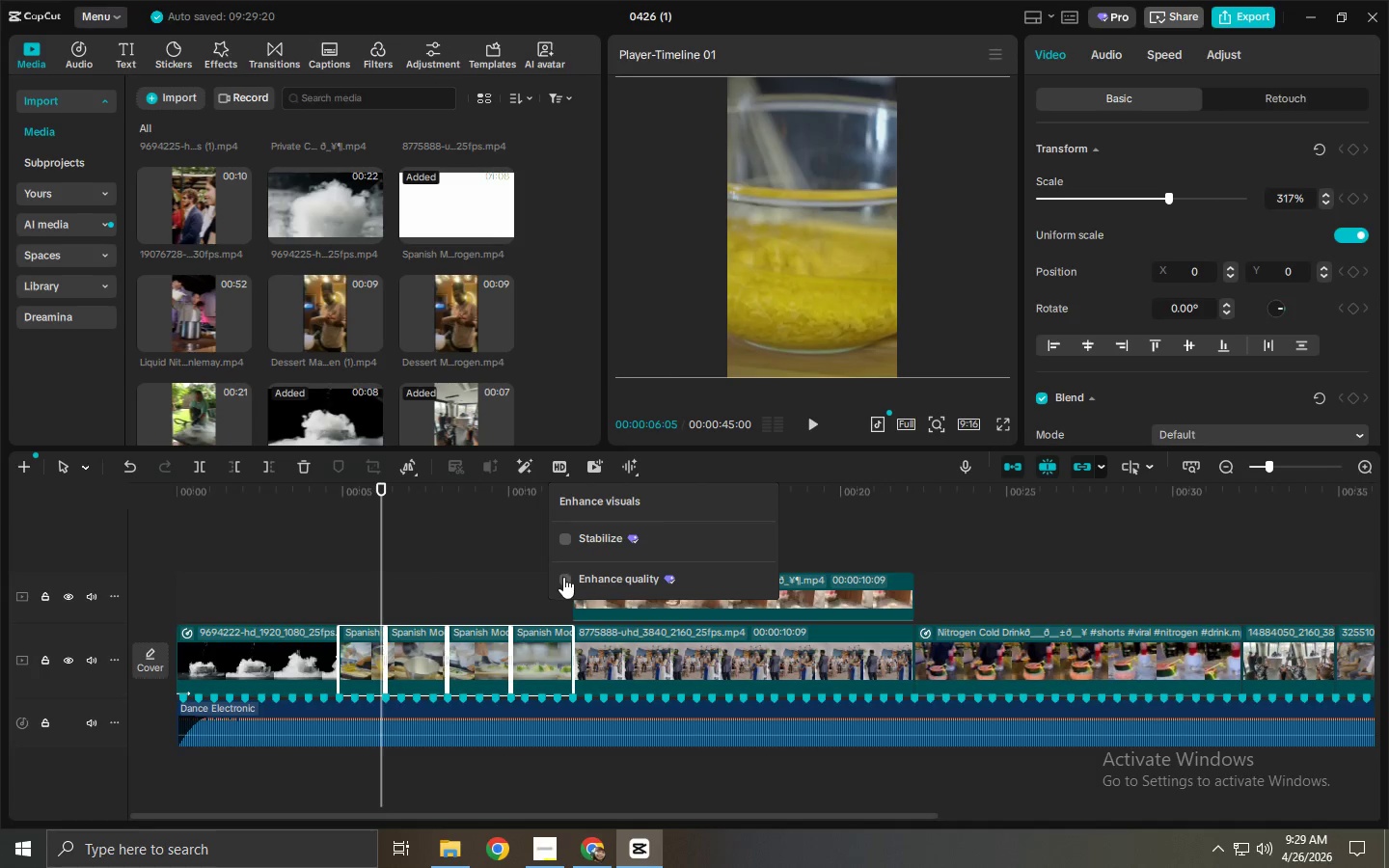 
left_click([563, 577])
 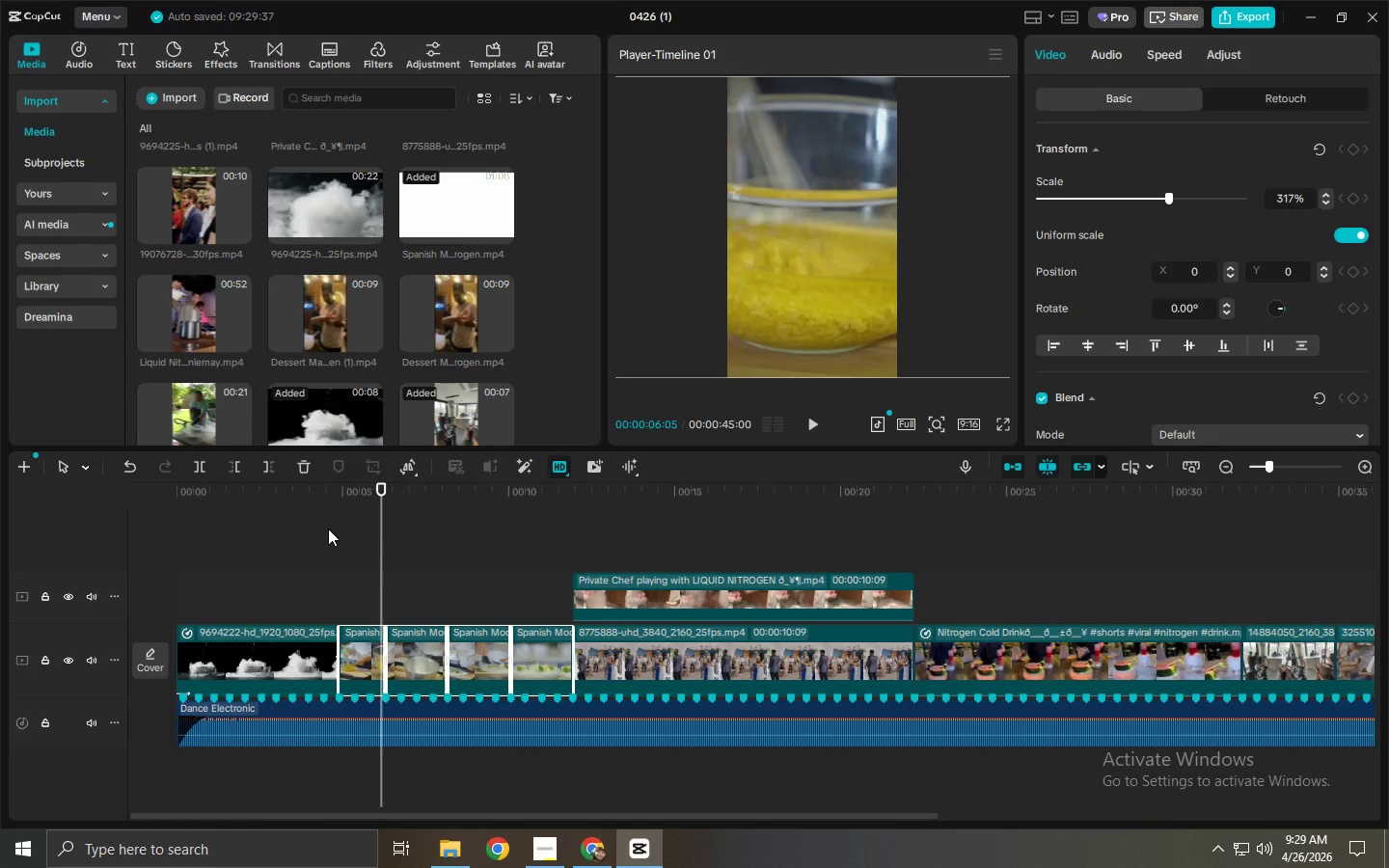 
left_click([347, 502])
 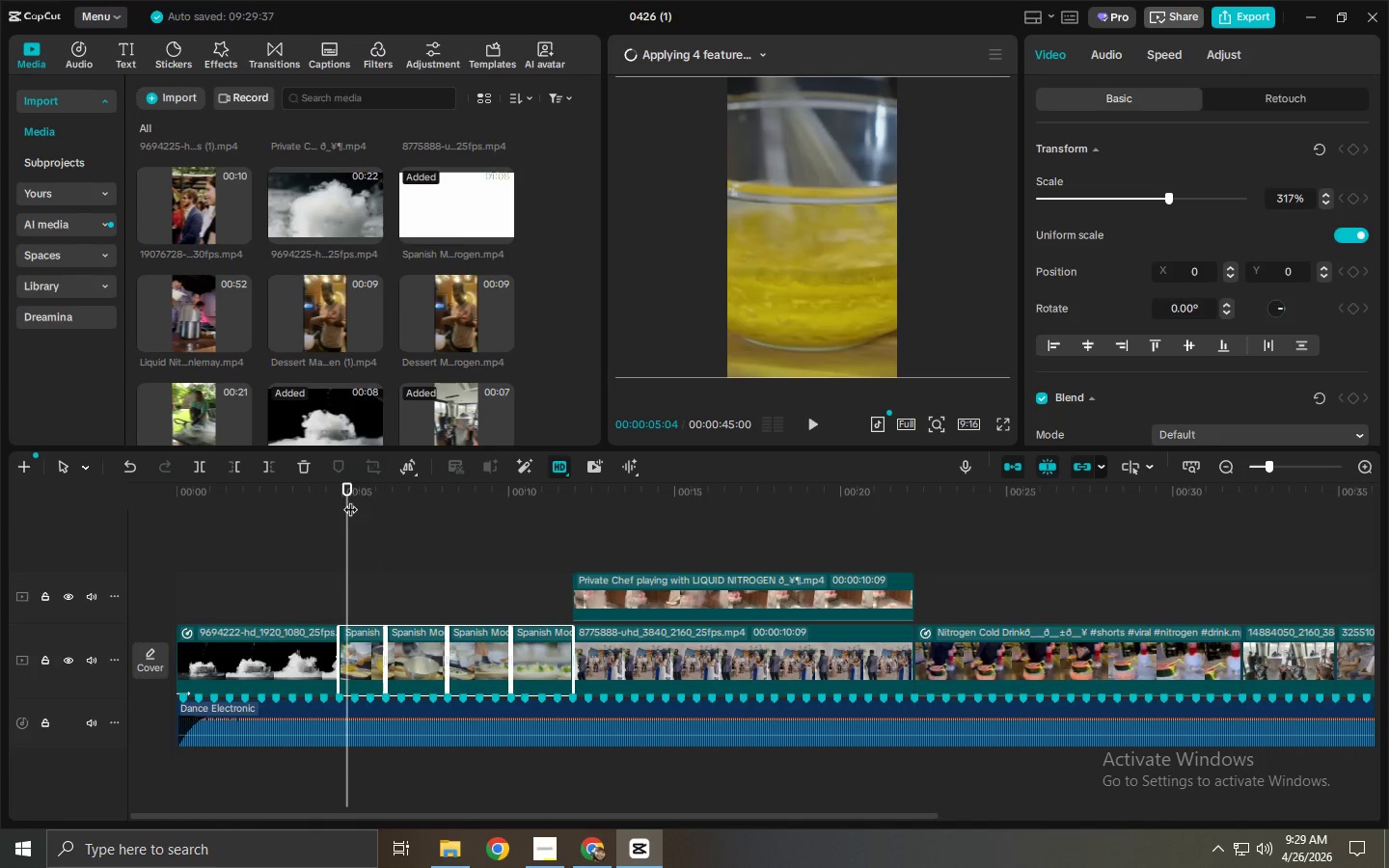 
key(Space)
 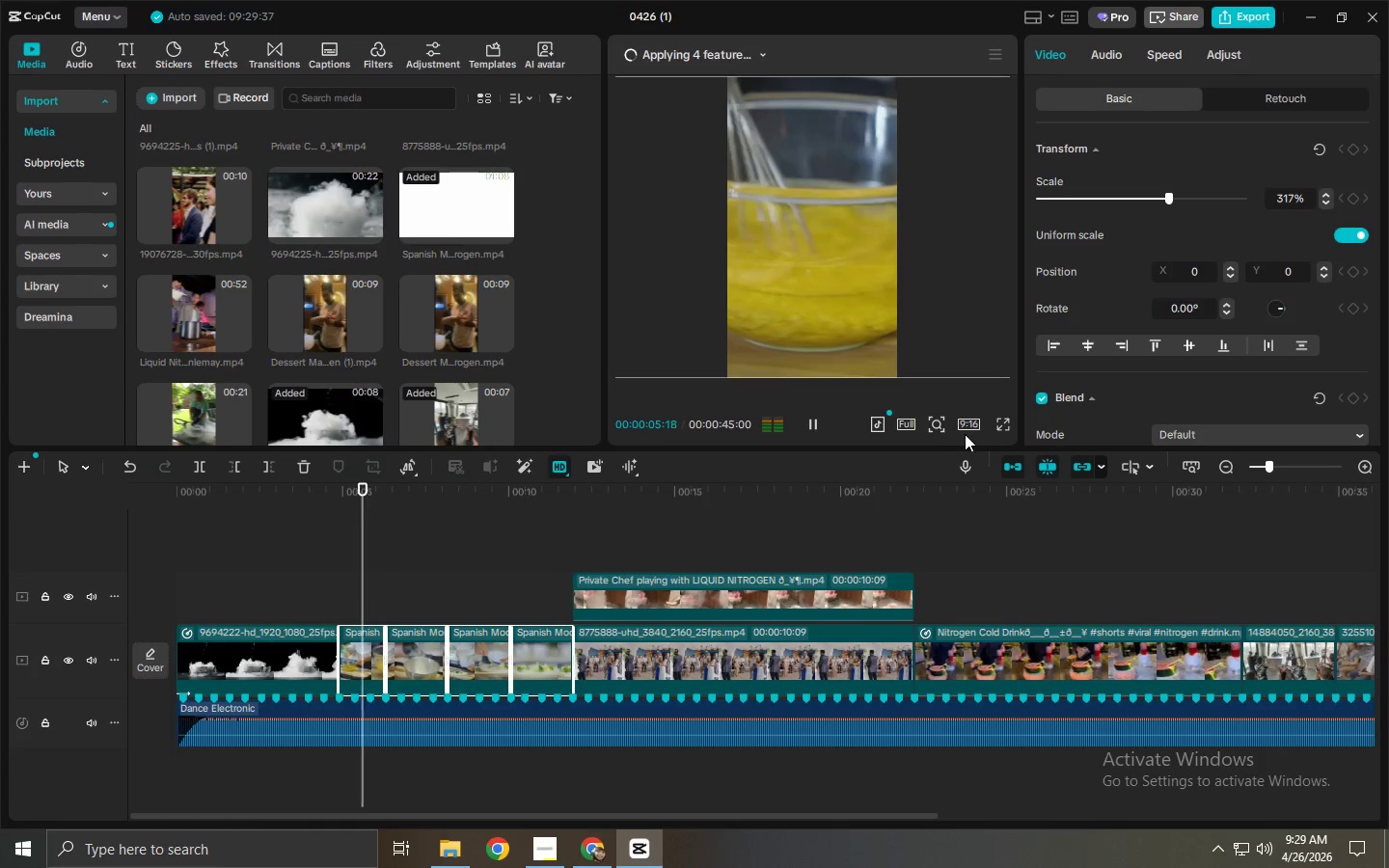 
left_click([1017, 429])
 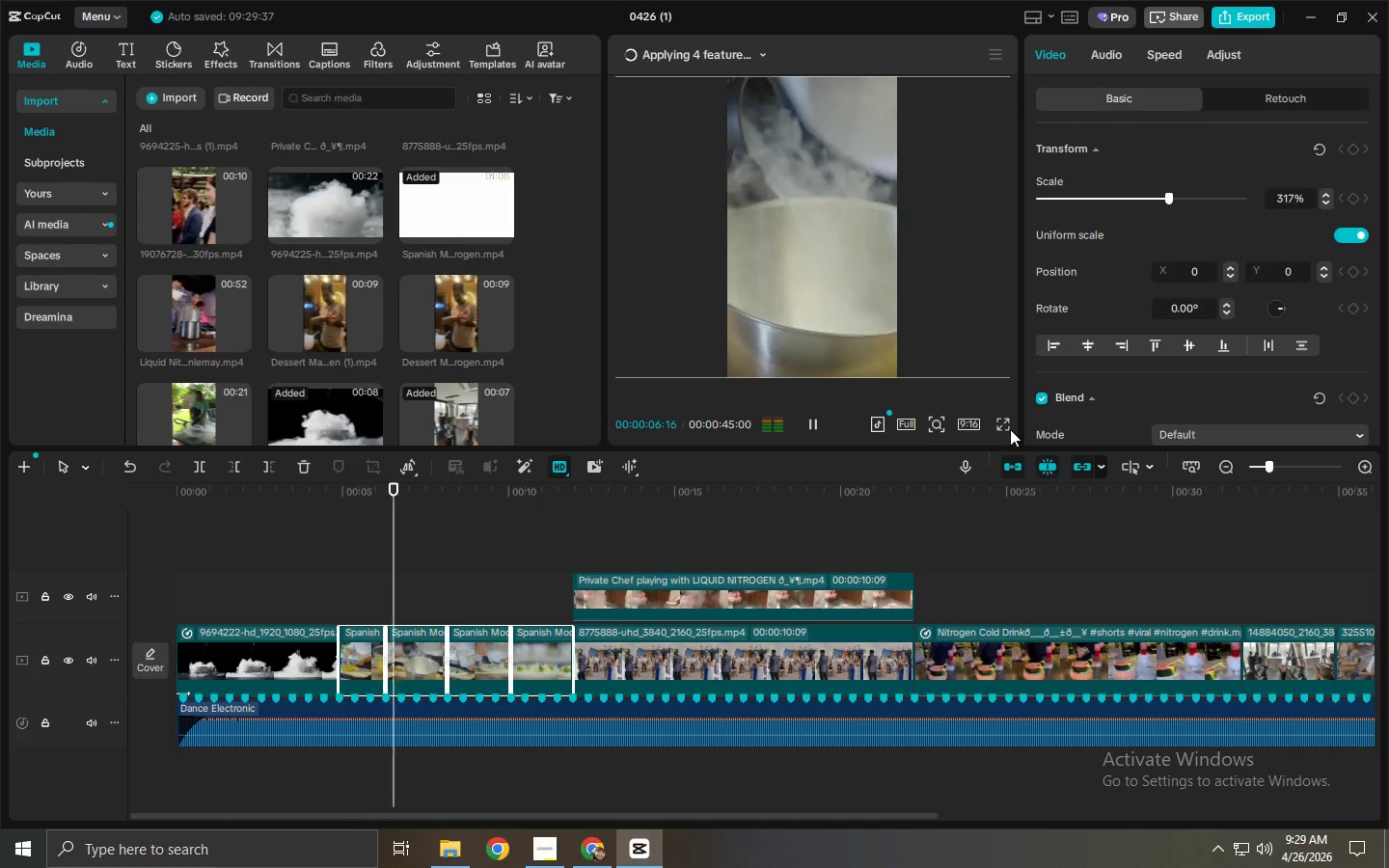 
left_click([1005, 426])
 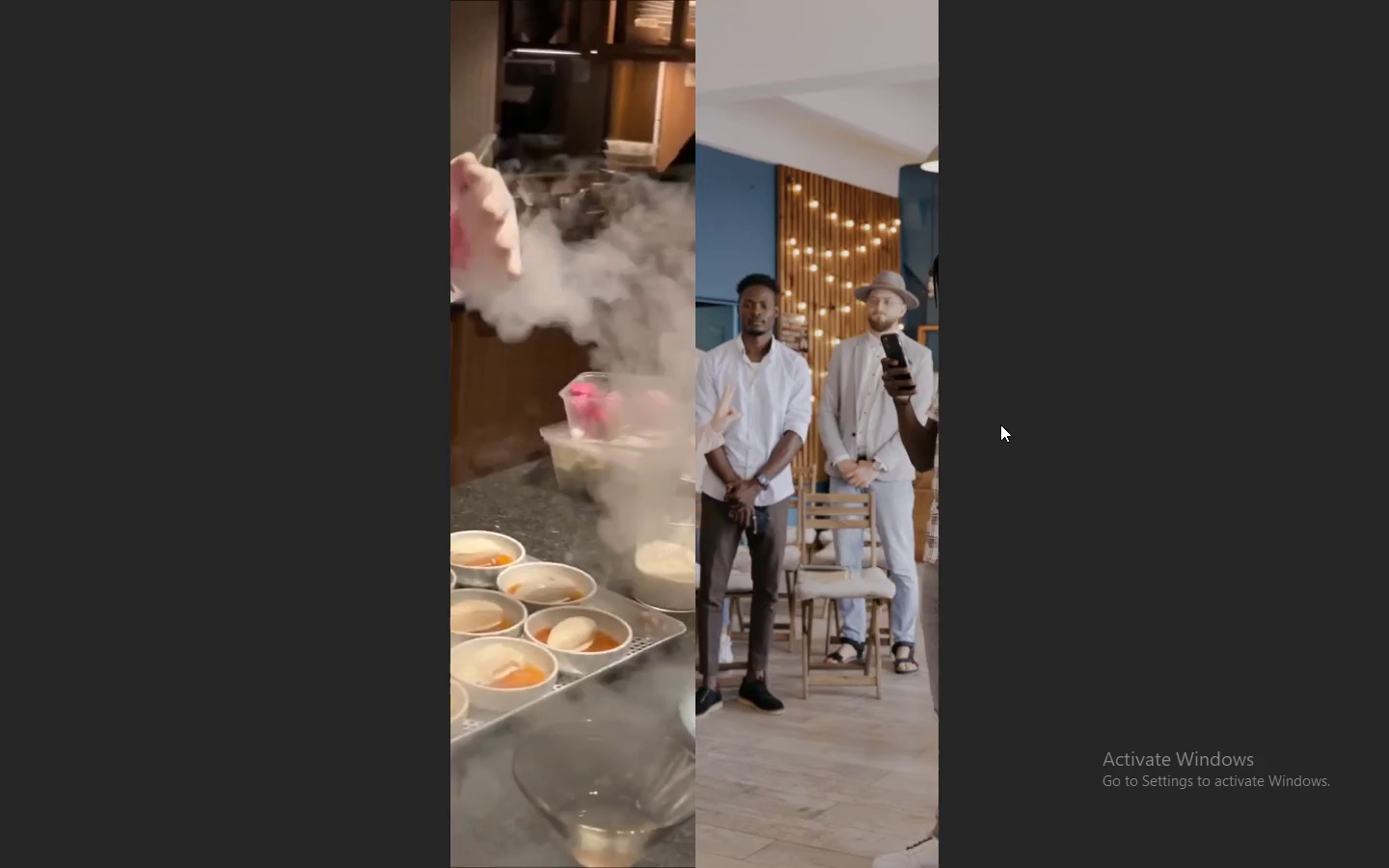 
wait(12.27)
 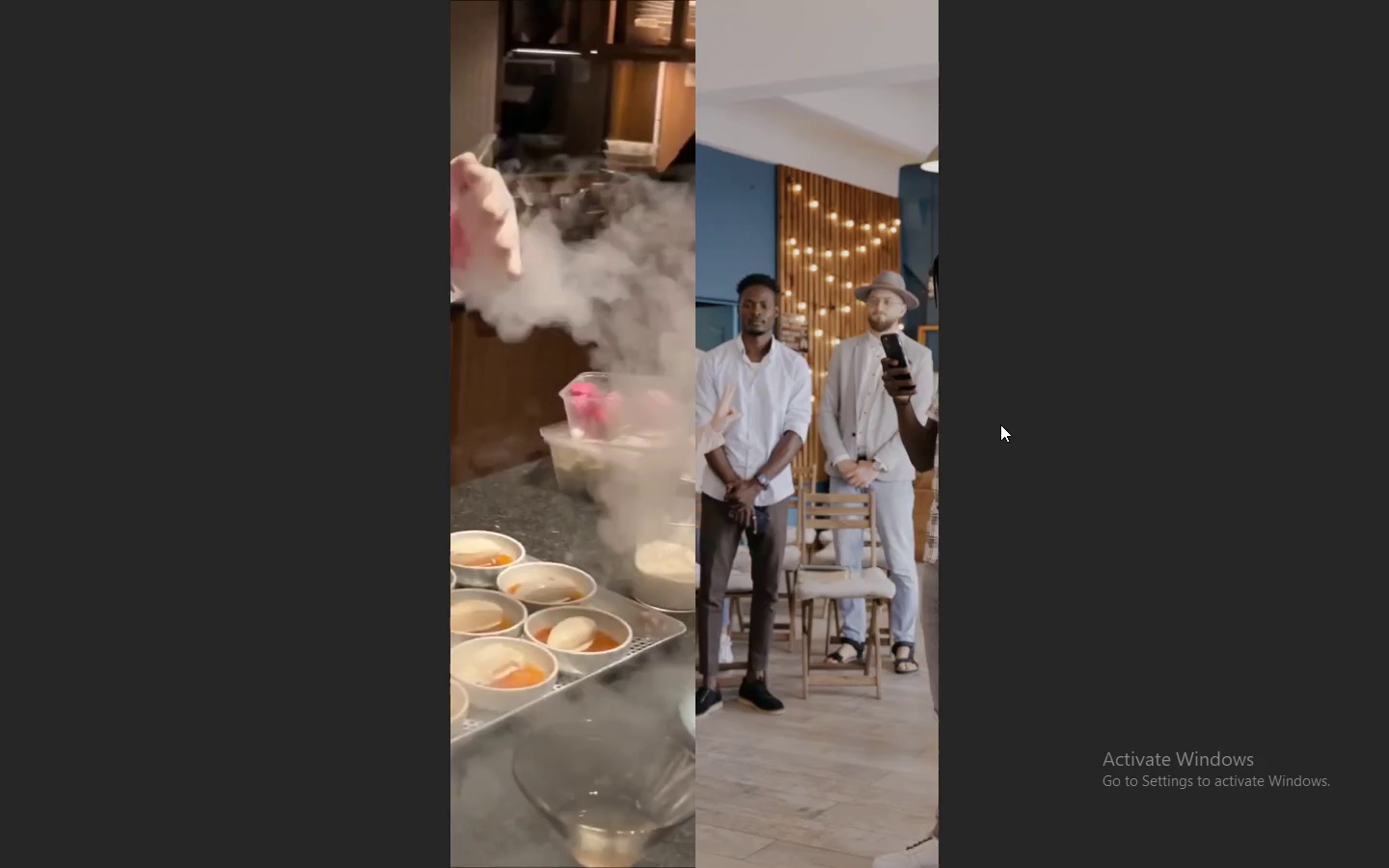 
key(Escape)
 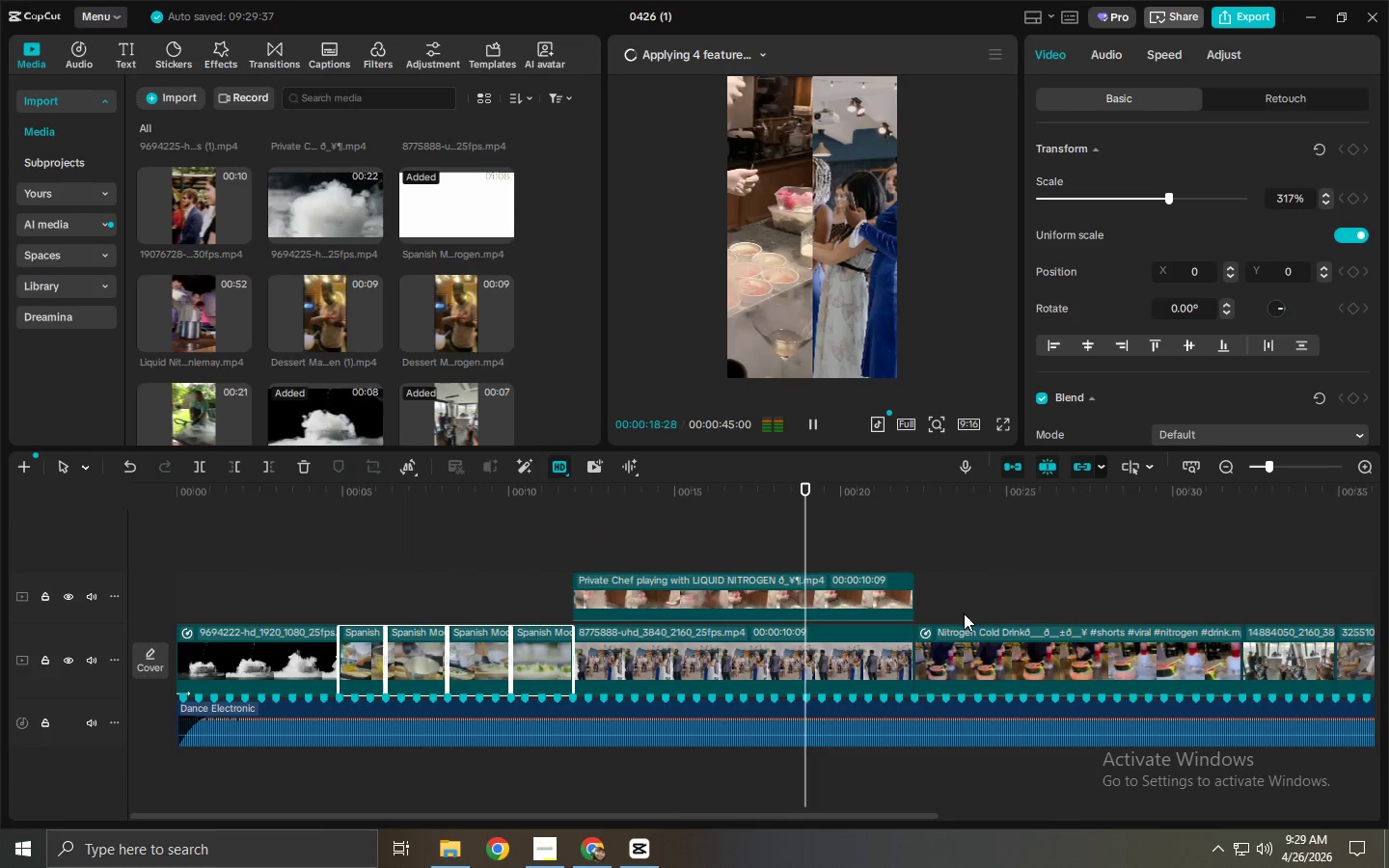 
key(Space)
 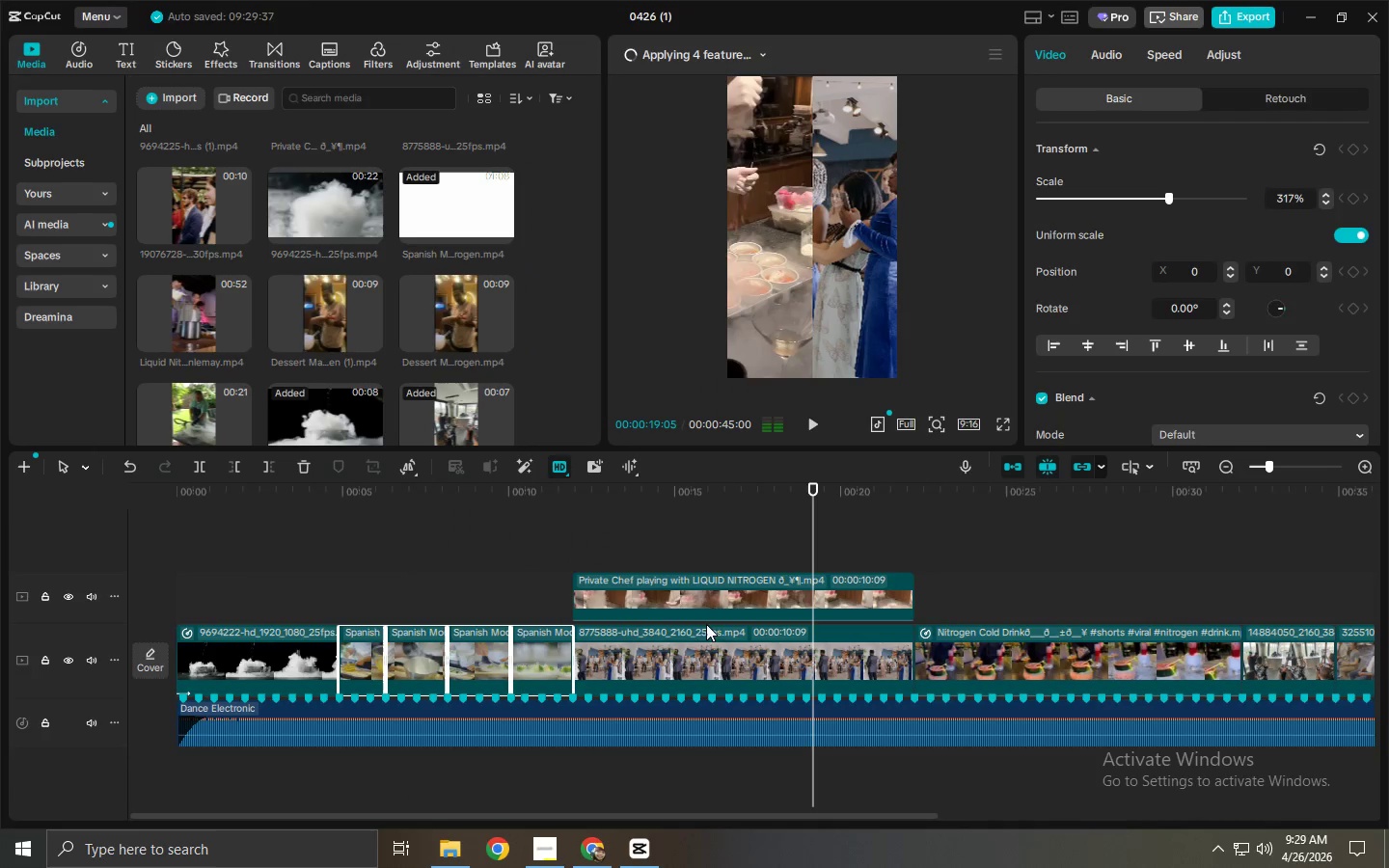 
left_click([697, 595])
 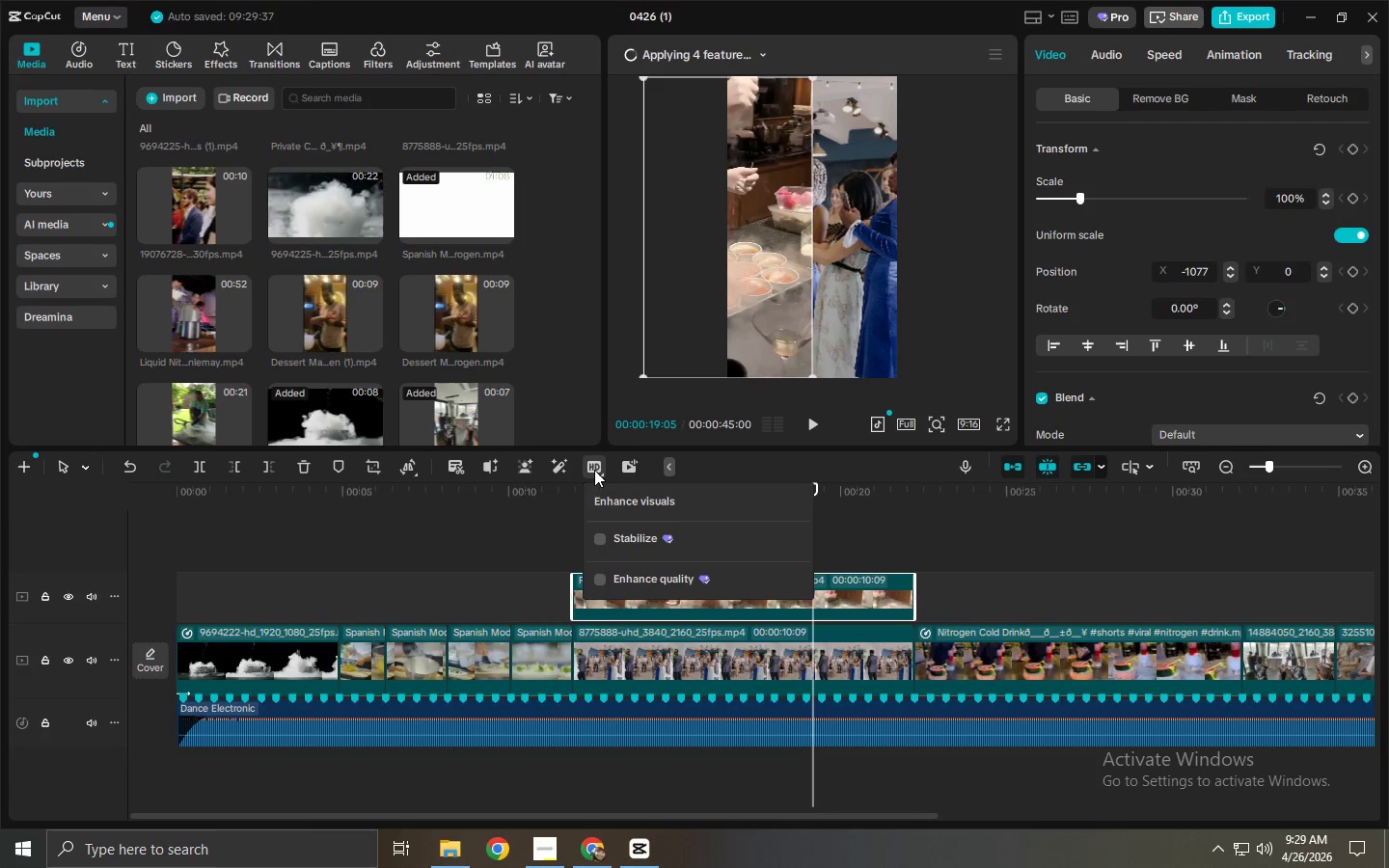 
left_click([603, 584])
 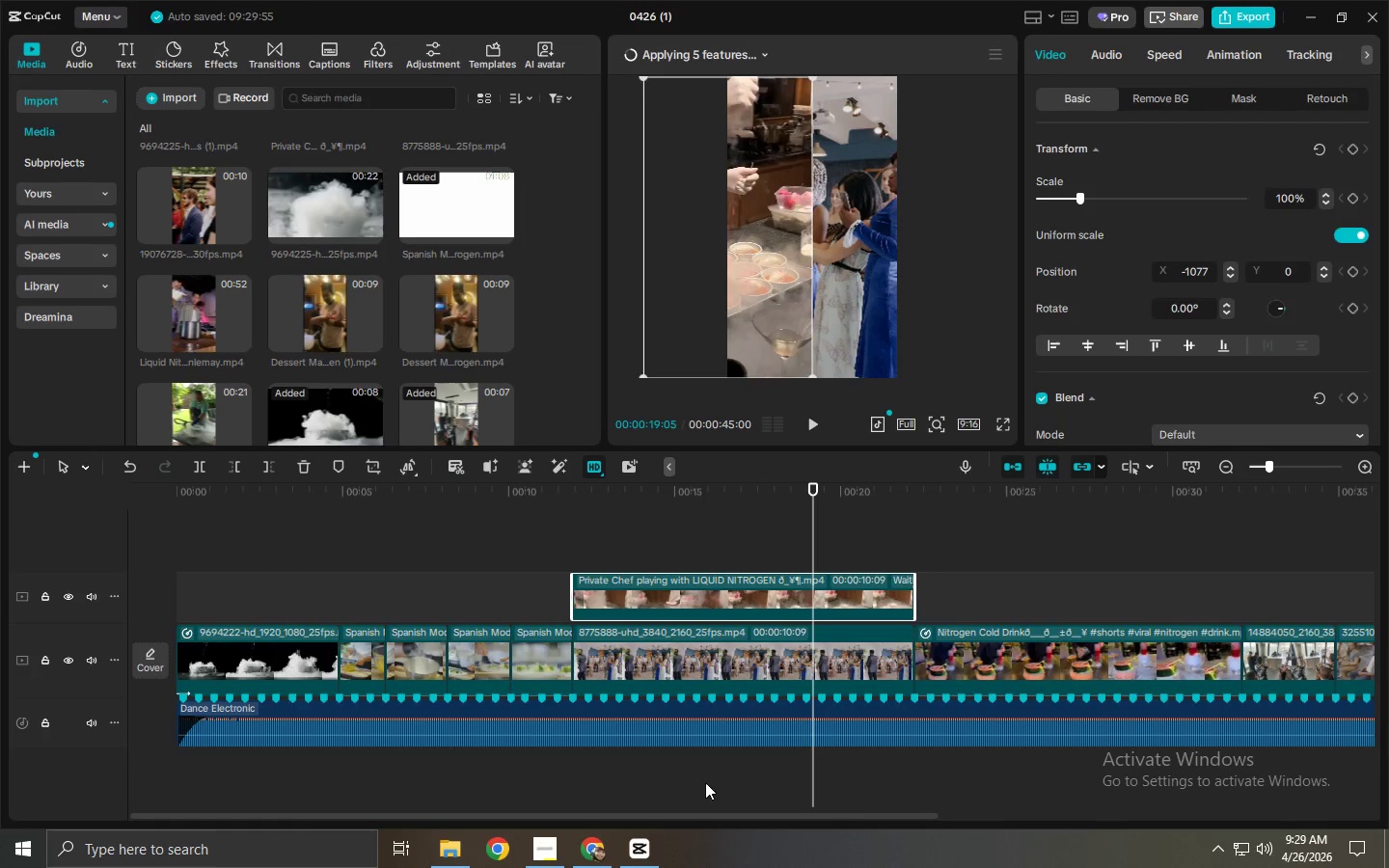 
left_click_drag(start_coordinate=[685, 826], to_coordinate=[871, 835])
 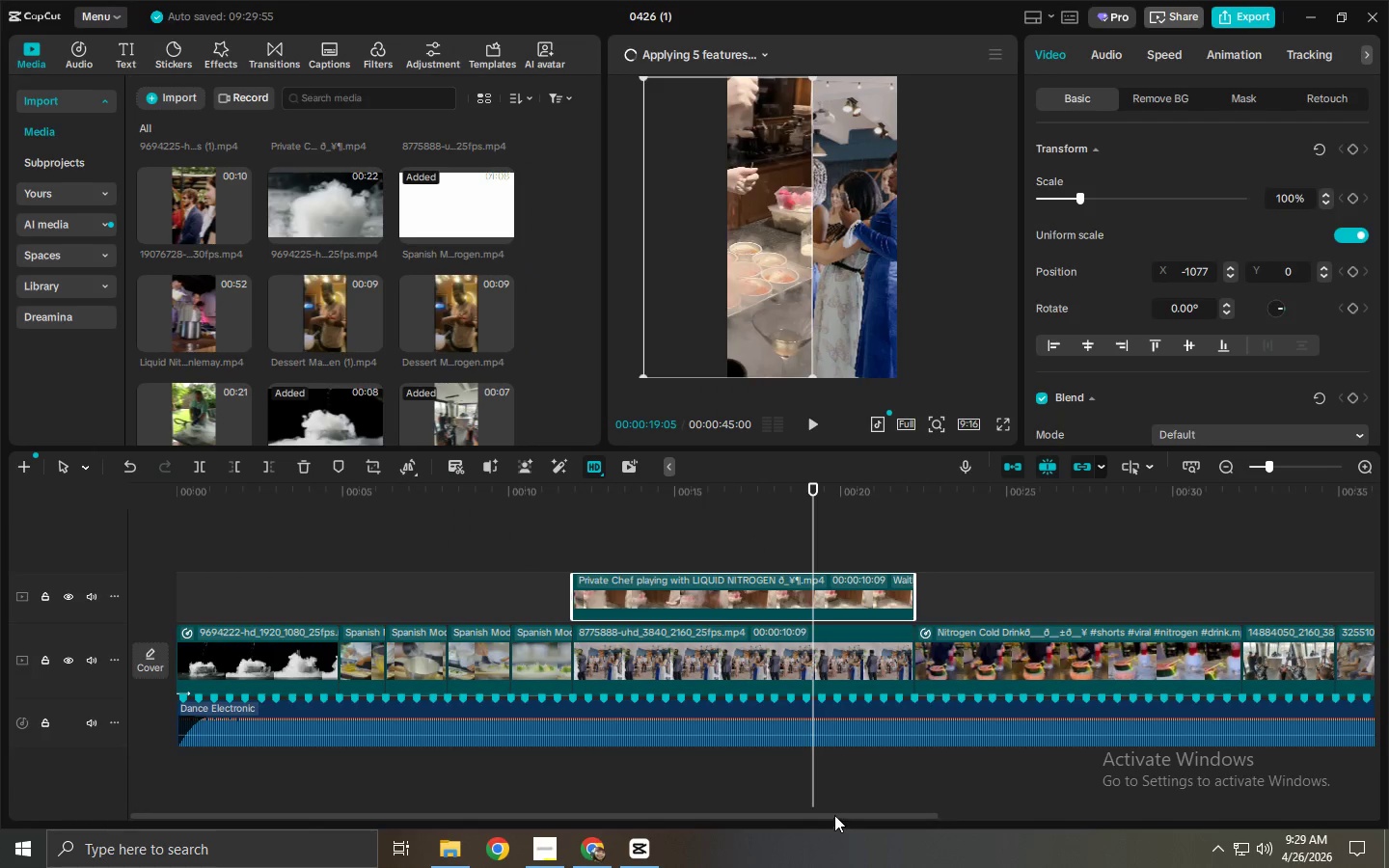 
left_click_drag(start_coordinate=[834, 815], to_coordinate=[925, 818])
 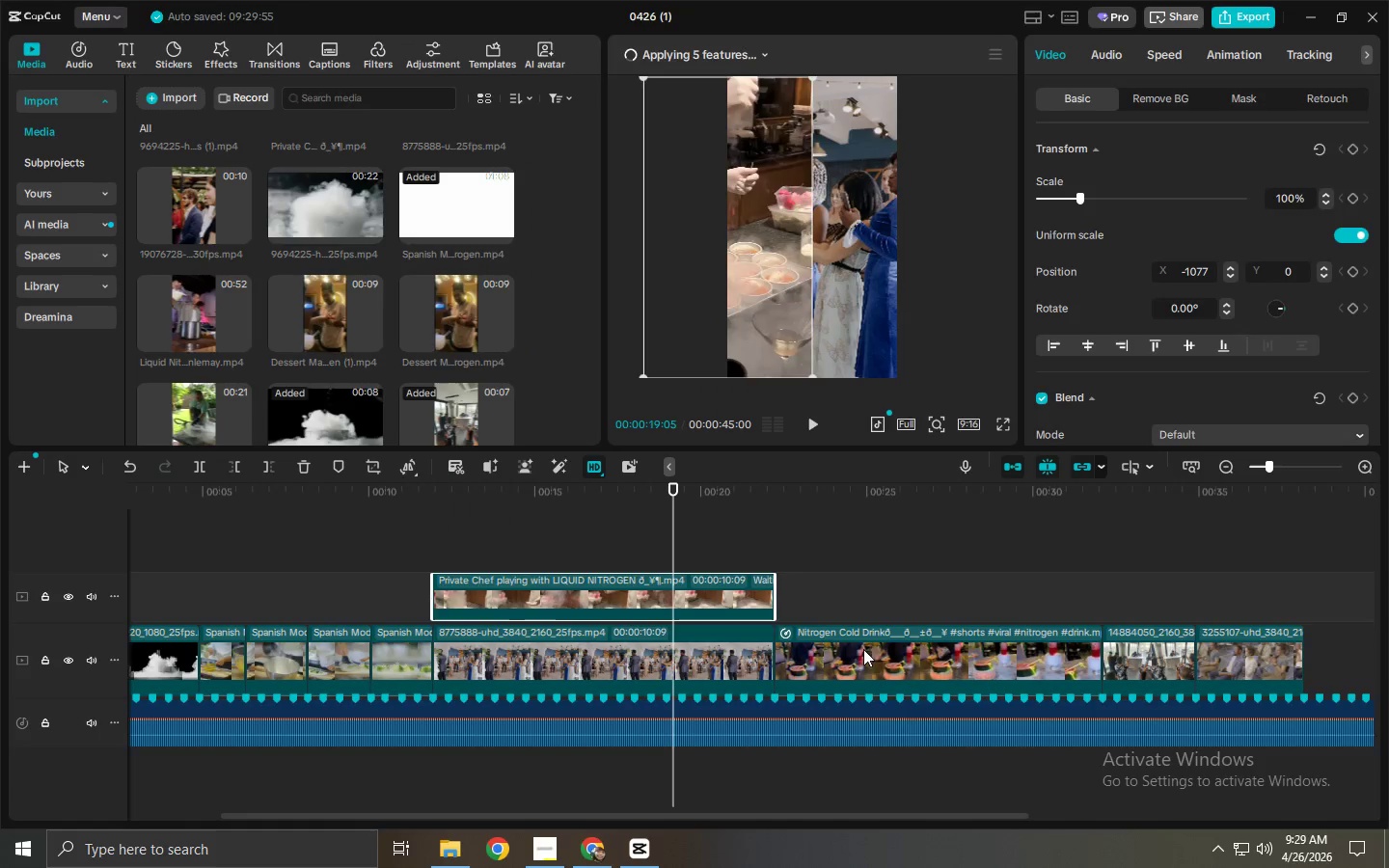 
key(Alt+AltLeft)
 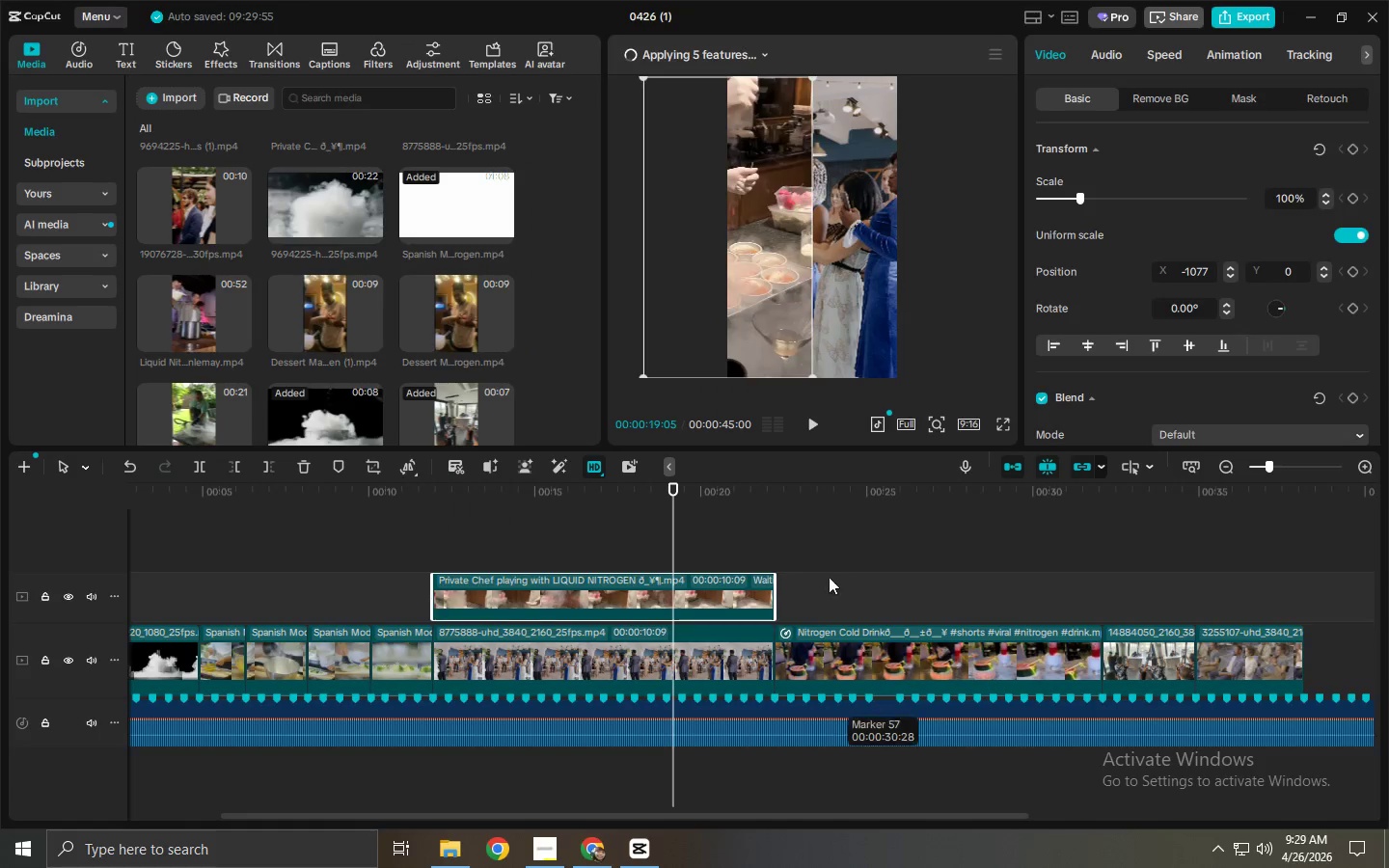 
key(Alt+Tab)
 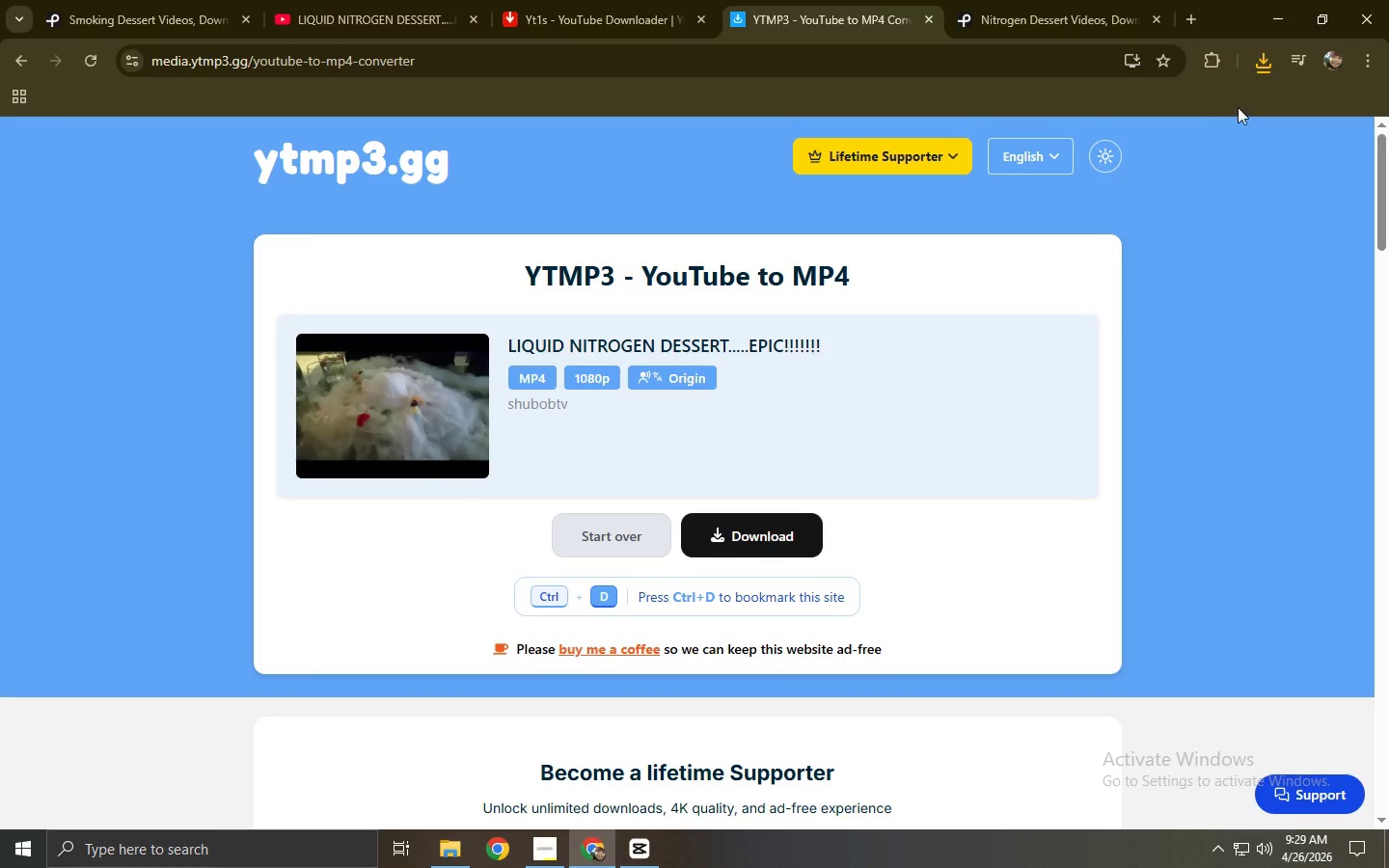 
left_click([1251, 68])
 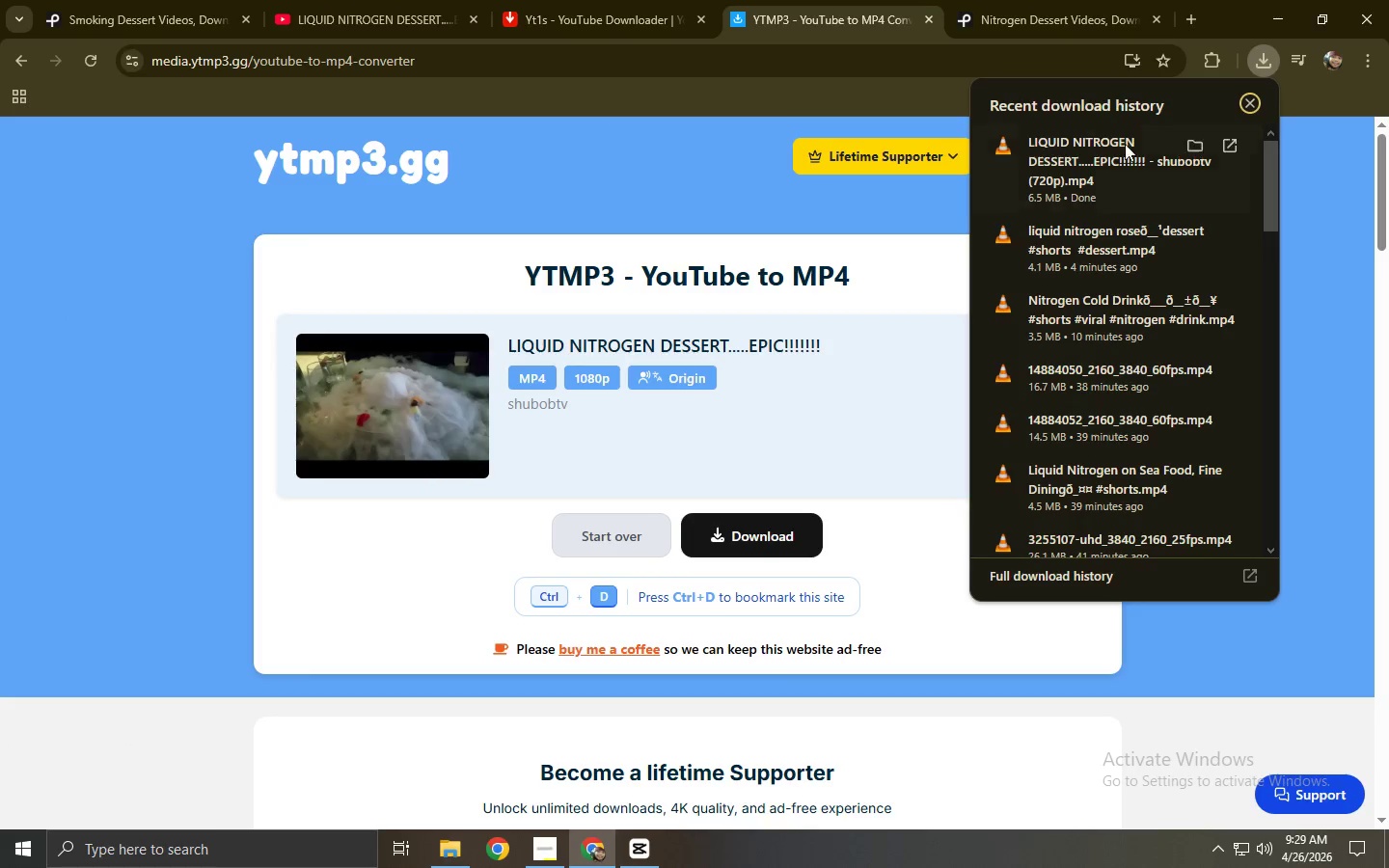 
left_click_drag(start_coordinate=[1099, 157], to_coordinate=[525, 312])
 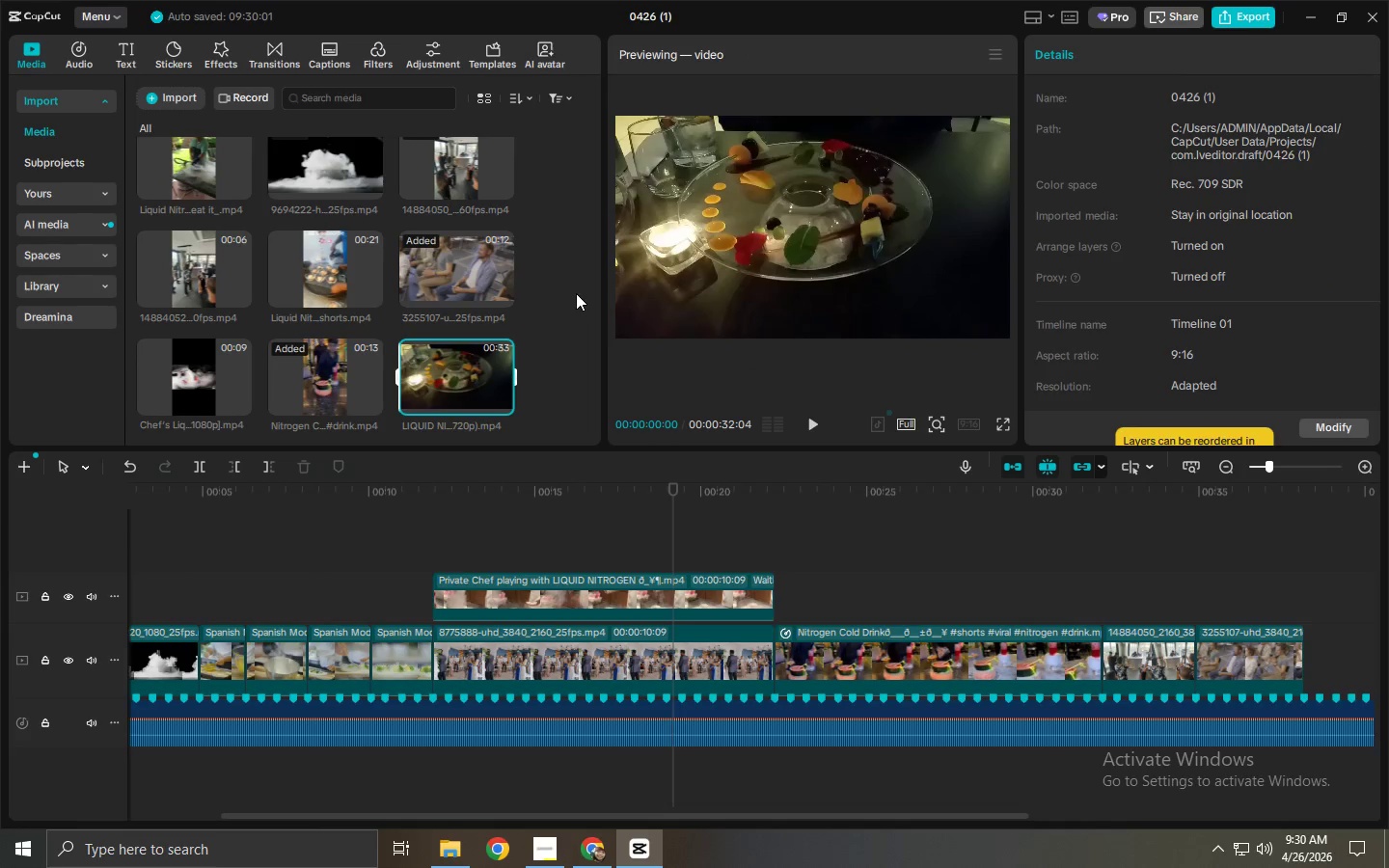 
key(Alt+AltLeft)
 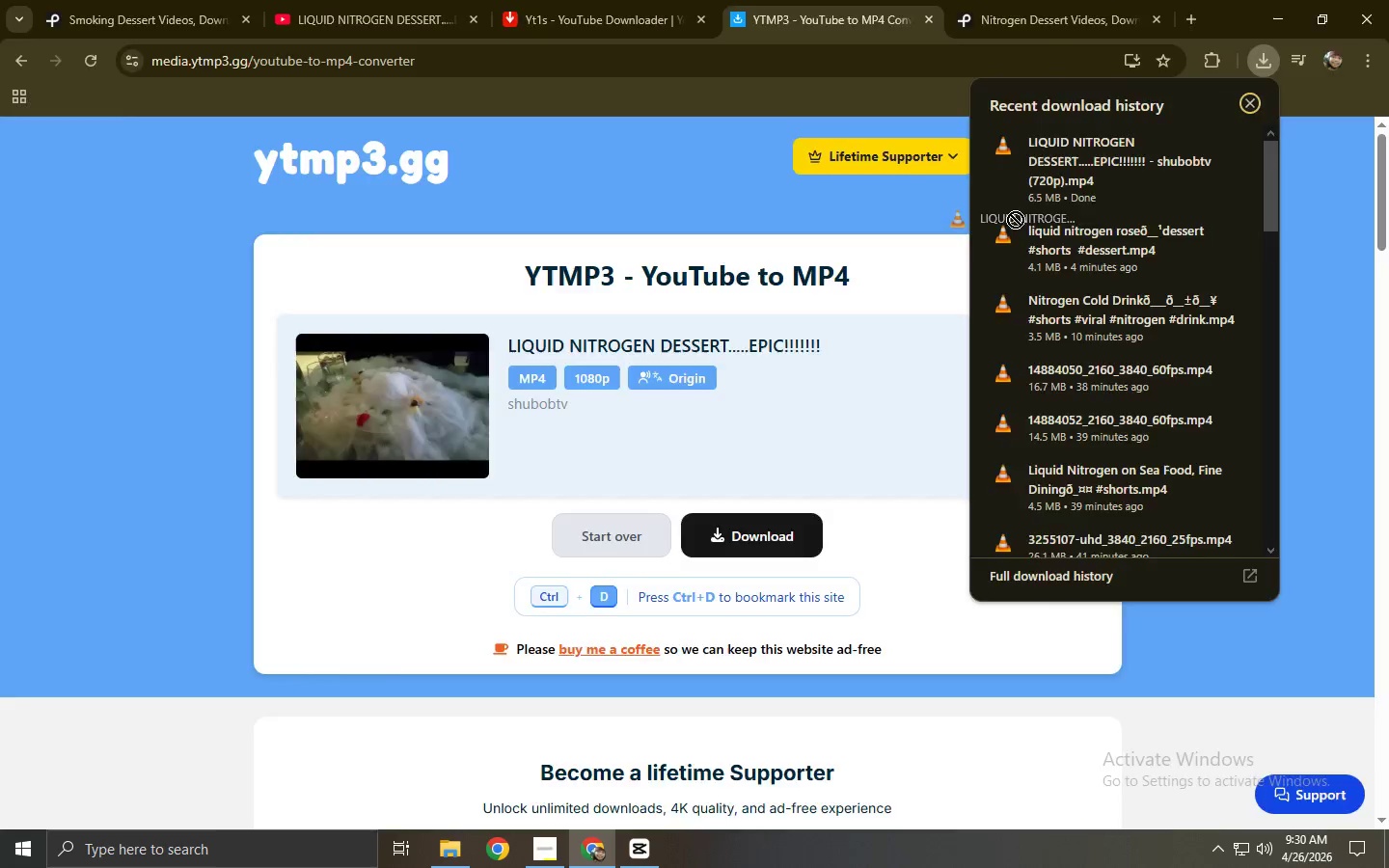 
key(Alt+Tab)
 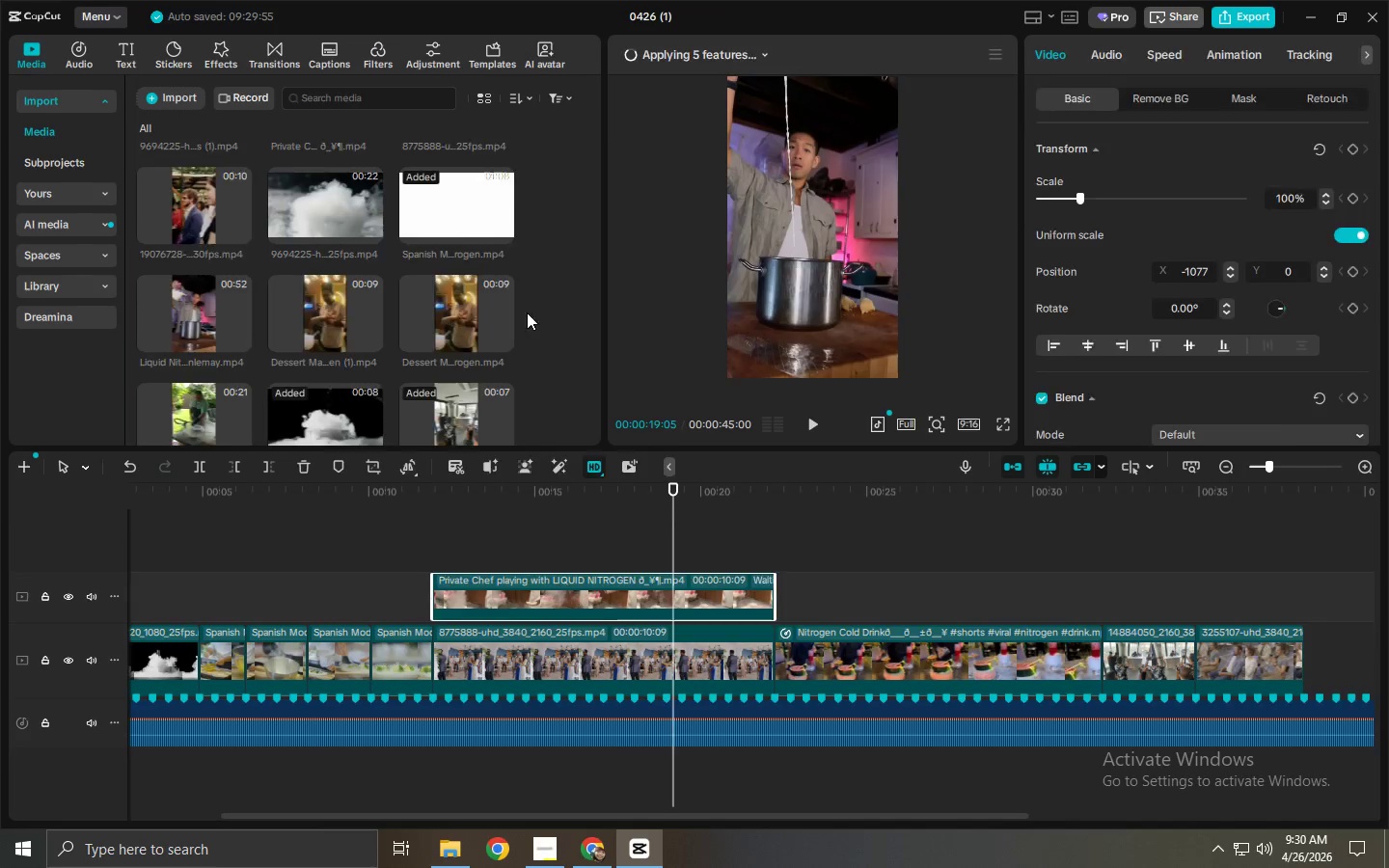 
key(Alt+AltLeft)
 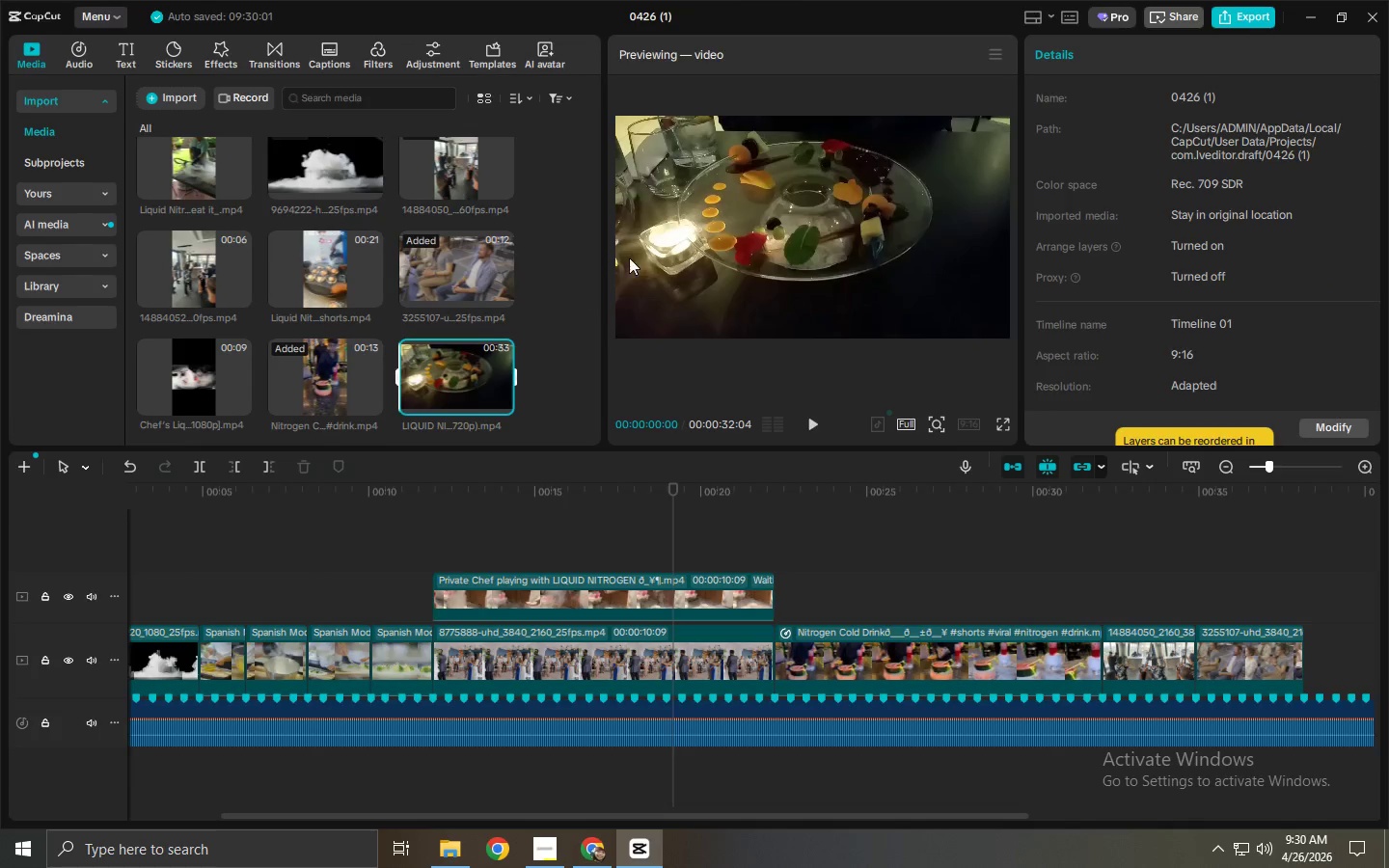 
key(Alt+Tab)
 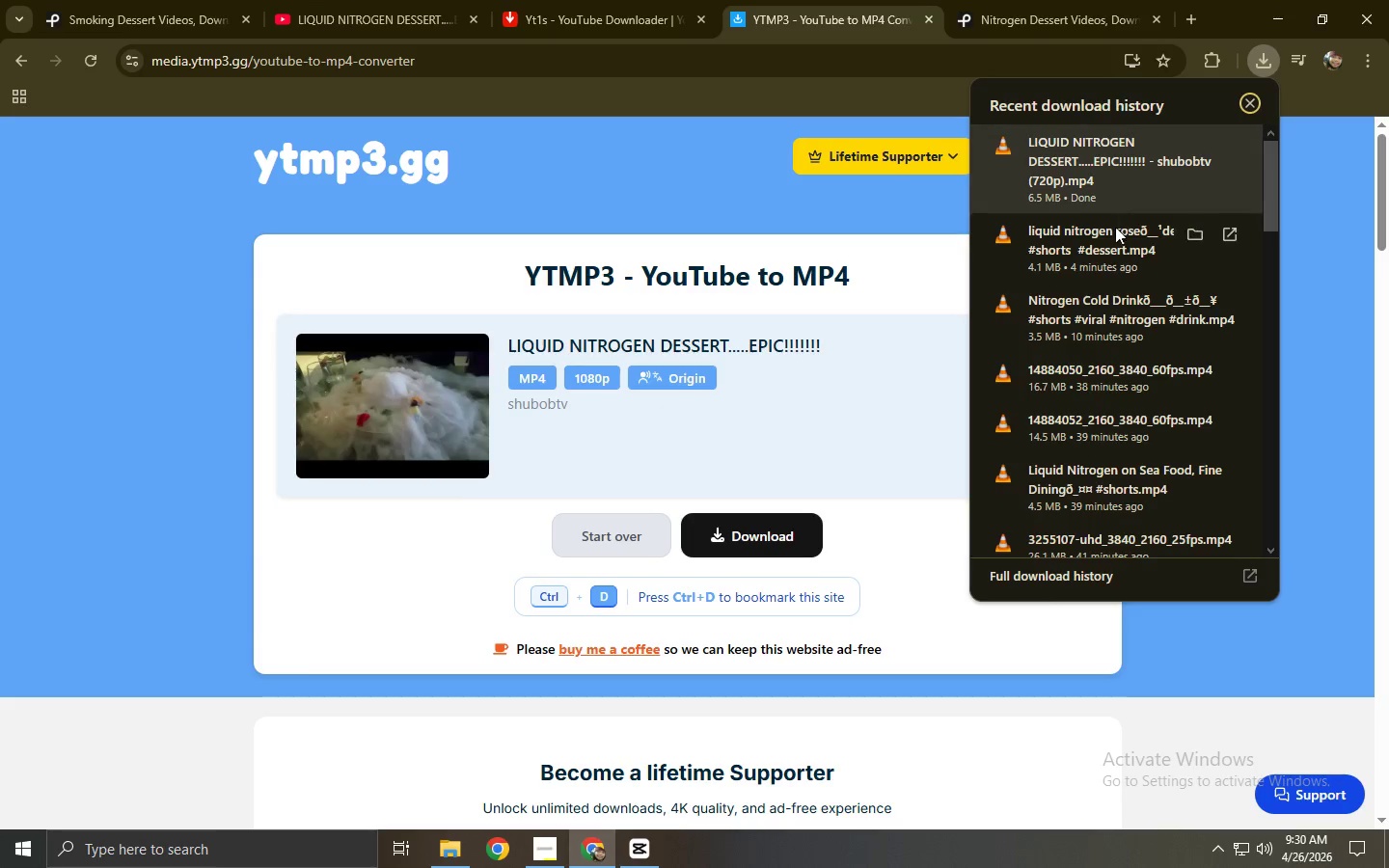 
scroll: coordinate [576, 293], scroll_direction: down, amount: 4.0
 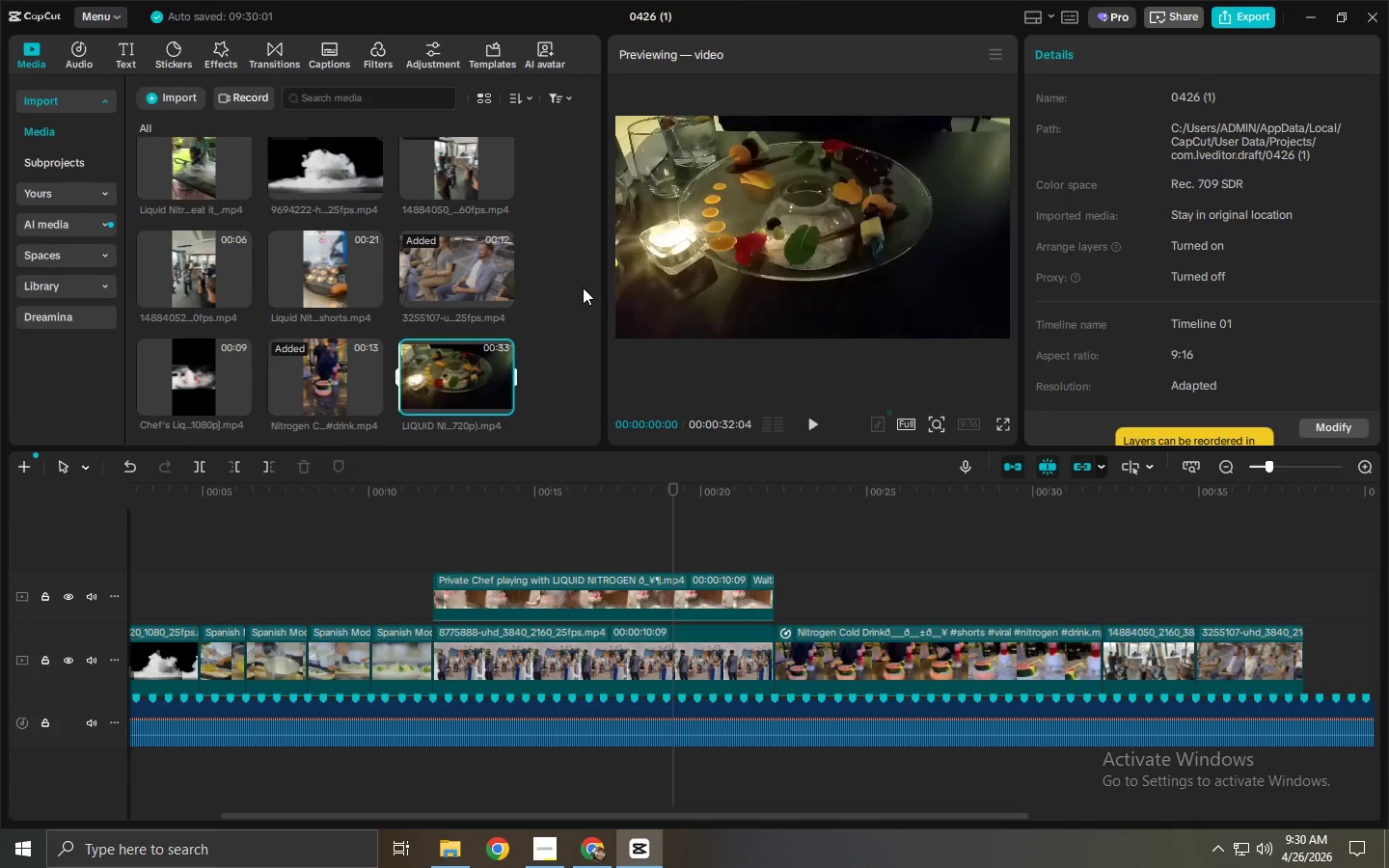 
left_click_drag(start_coordinate=[1109, 246], to_coordinate=[510, 288])
 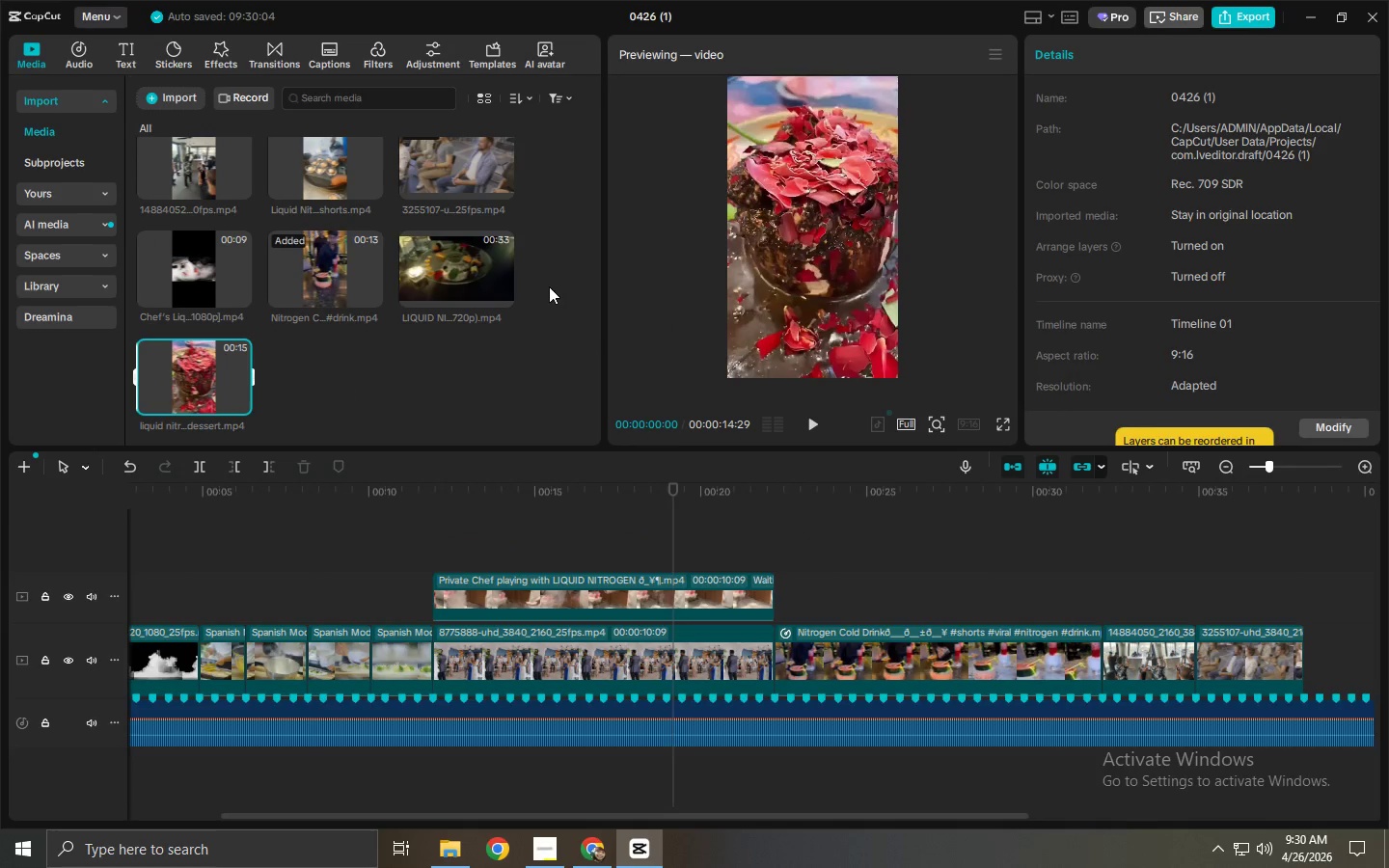 
key(Alt+AltLeft)
 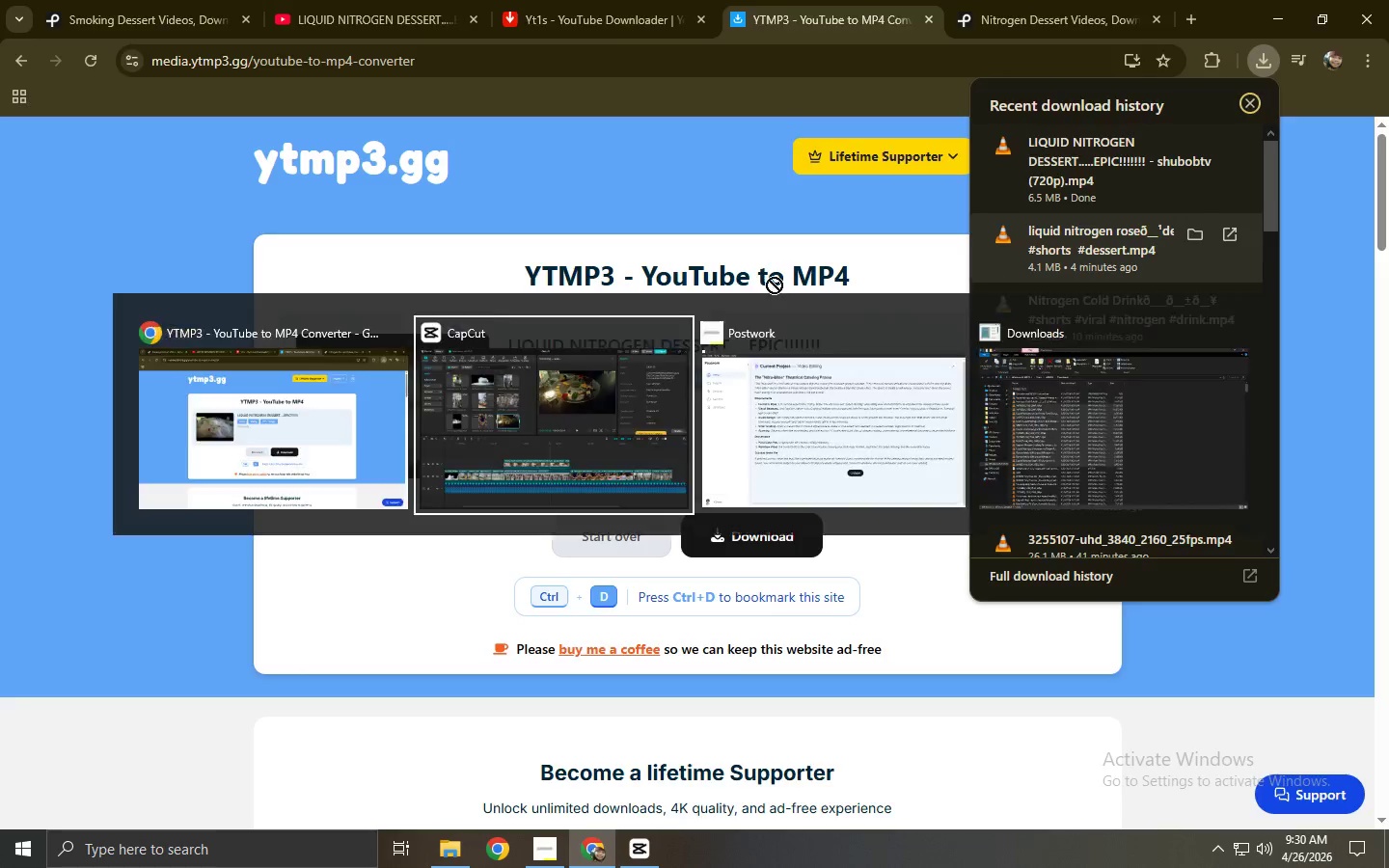 
key(Alt+Tab)
 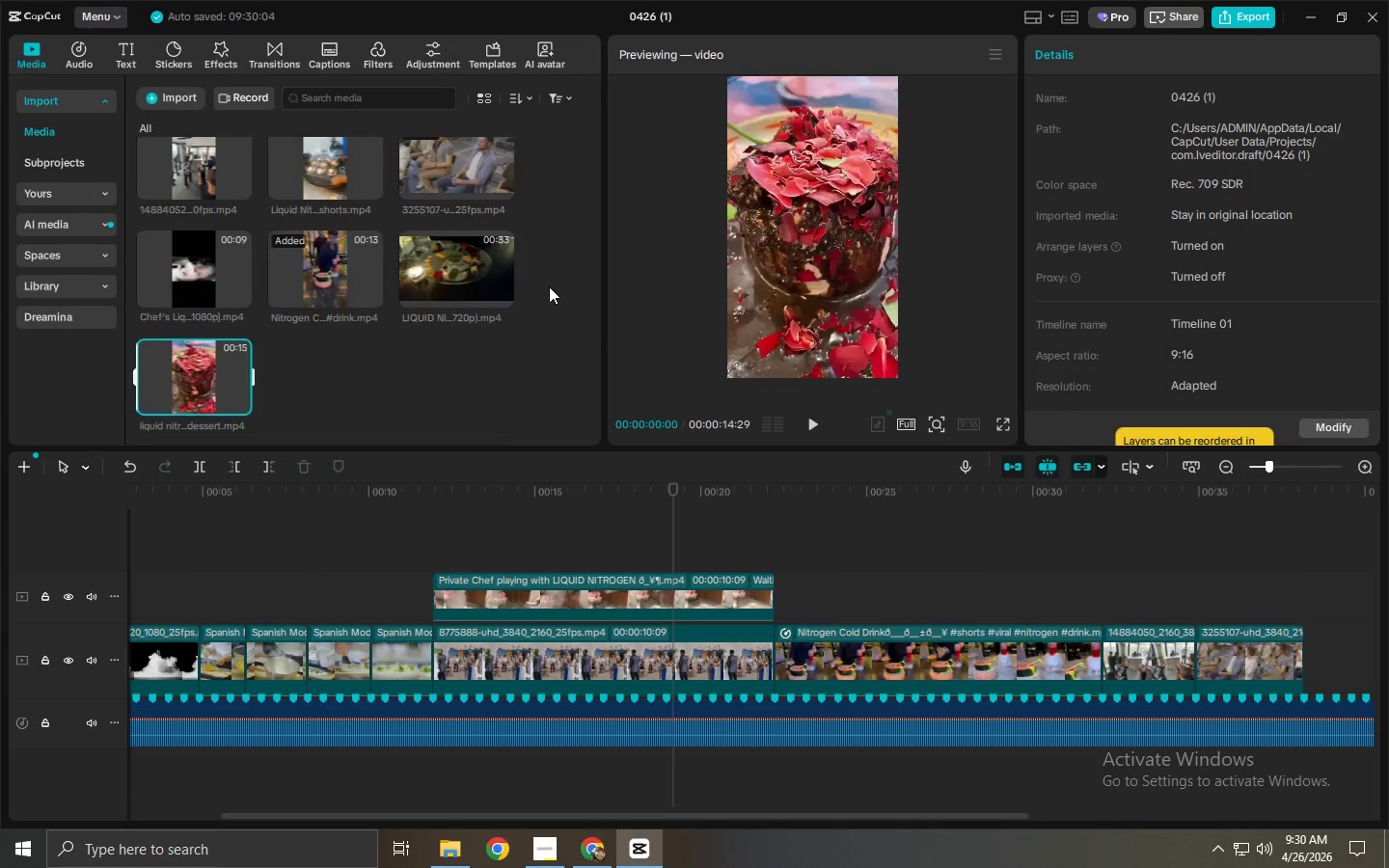 
scroll: coordinate [477, 303], scroll_direction: down, amount: 2.0
 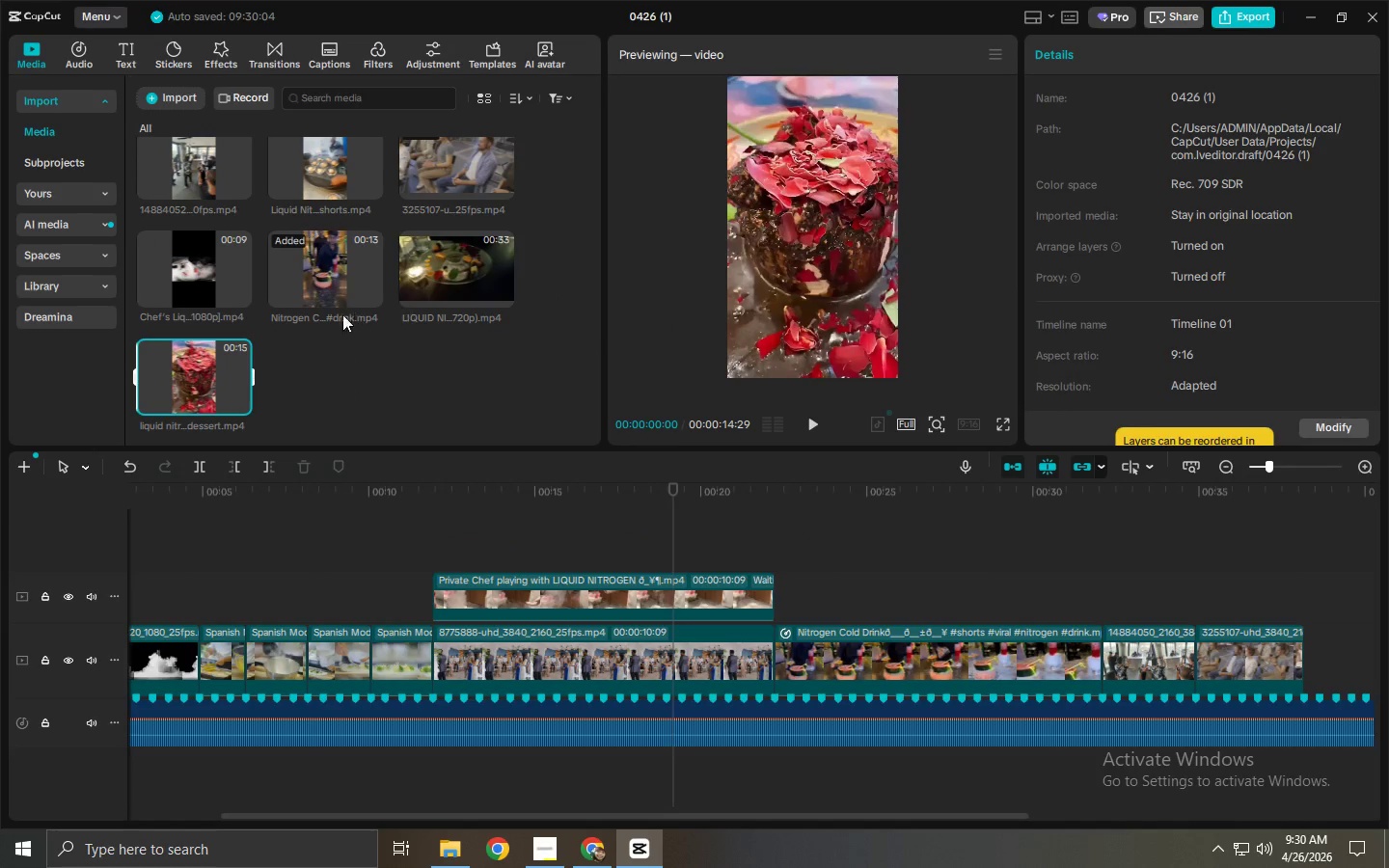 
left_click([192, 360])
 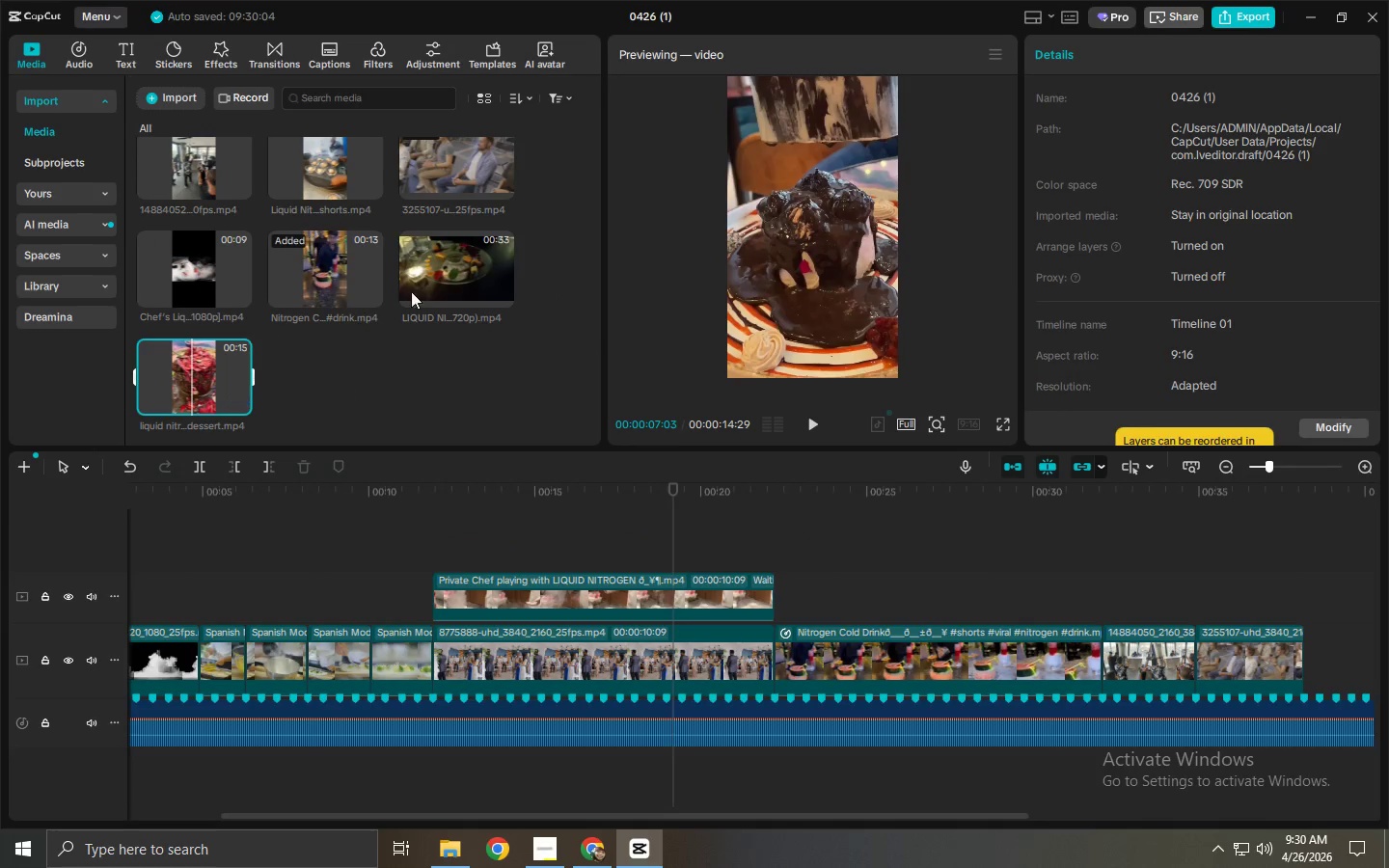 
left_click([466, 268])
 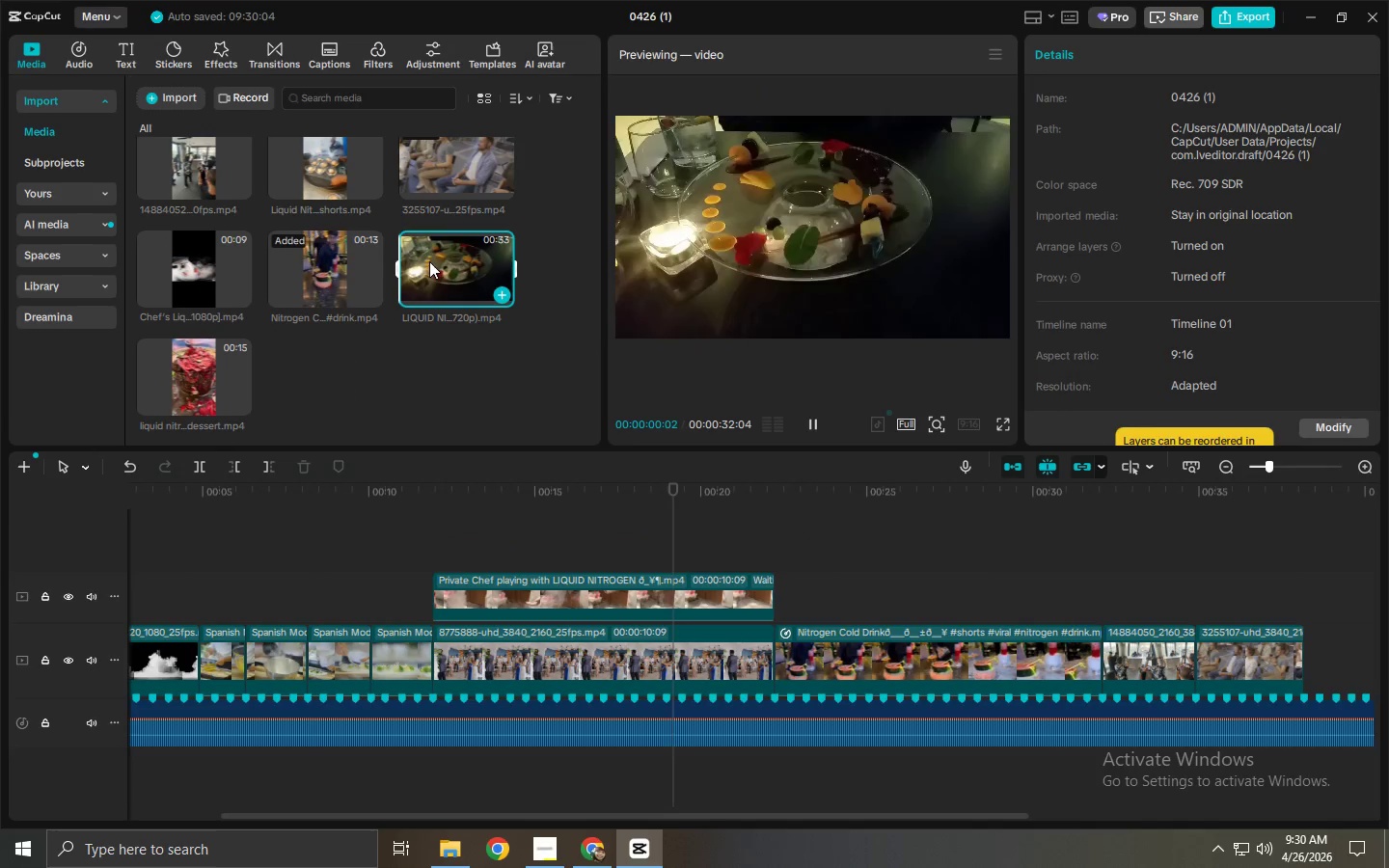 
left_click_drag(start_coordinate=[429, 261], to_coordinate=[1317, 637])
 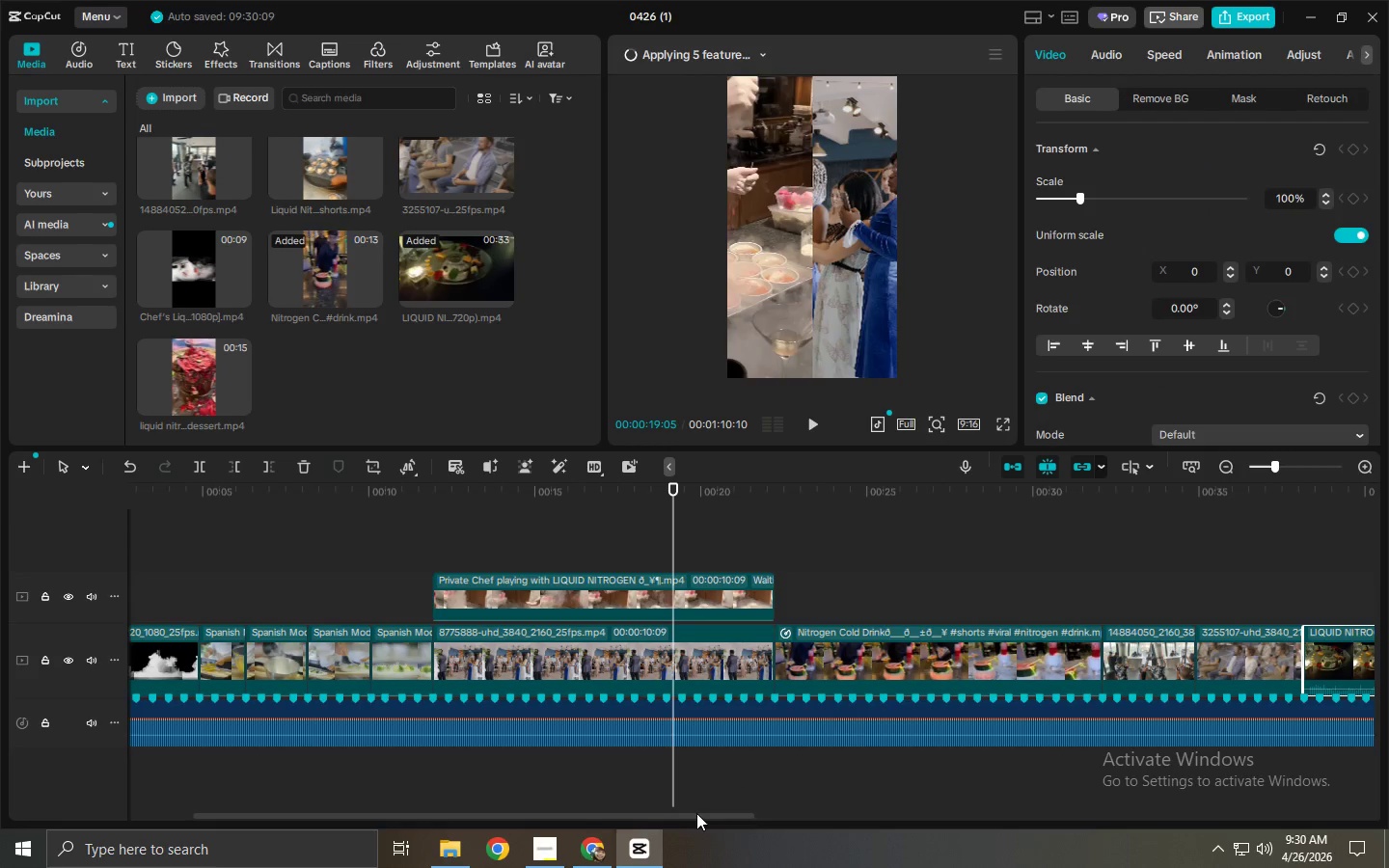 
left_click_drag(start_coordinate=[697, 819], to_coordinate=[898, 851])
 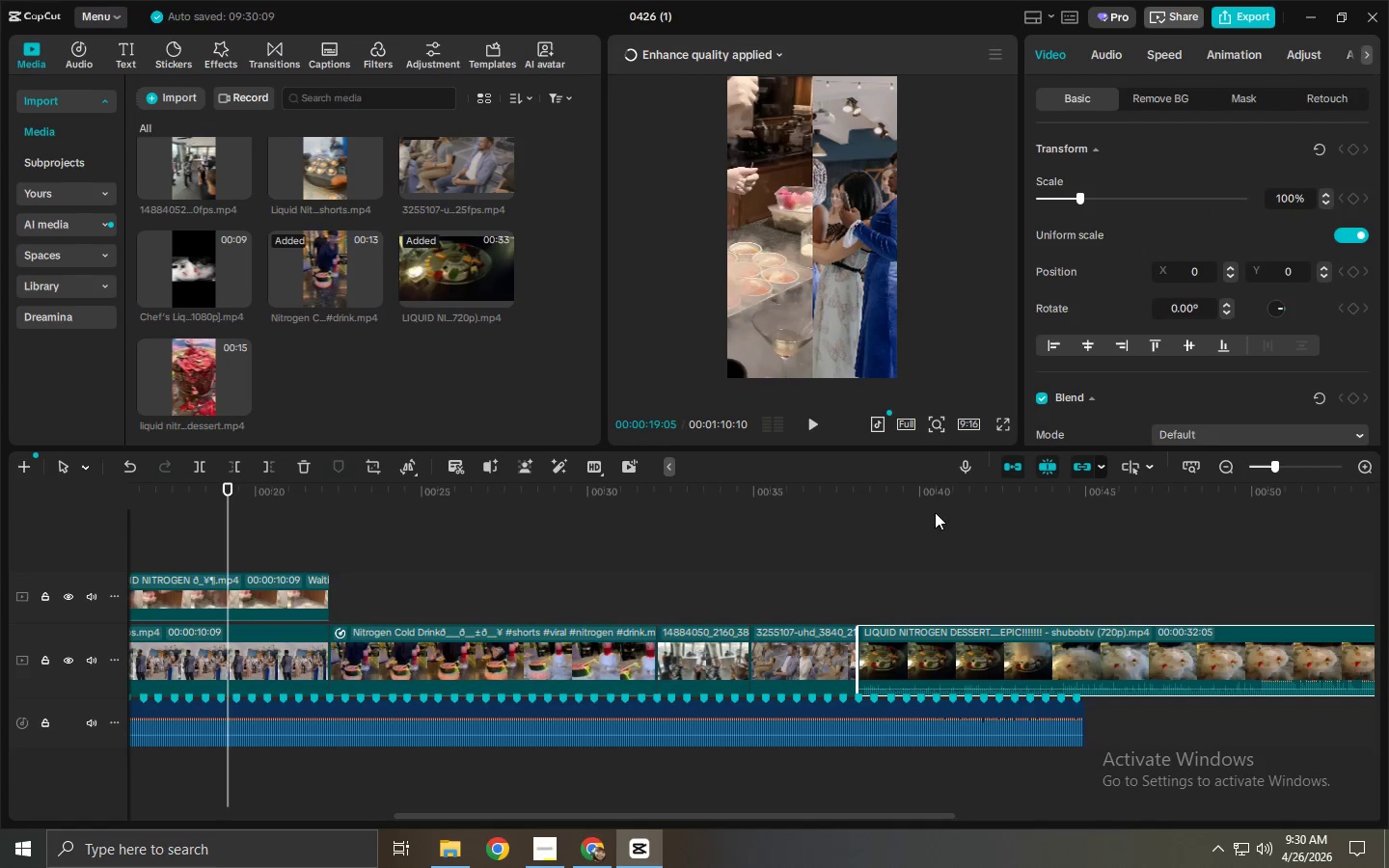 
left_click_drag(start_coordinate=[927, 496], to_coordinate=[921, 496])
 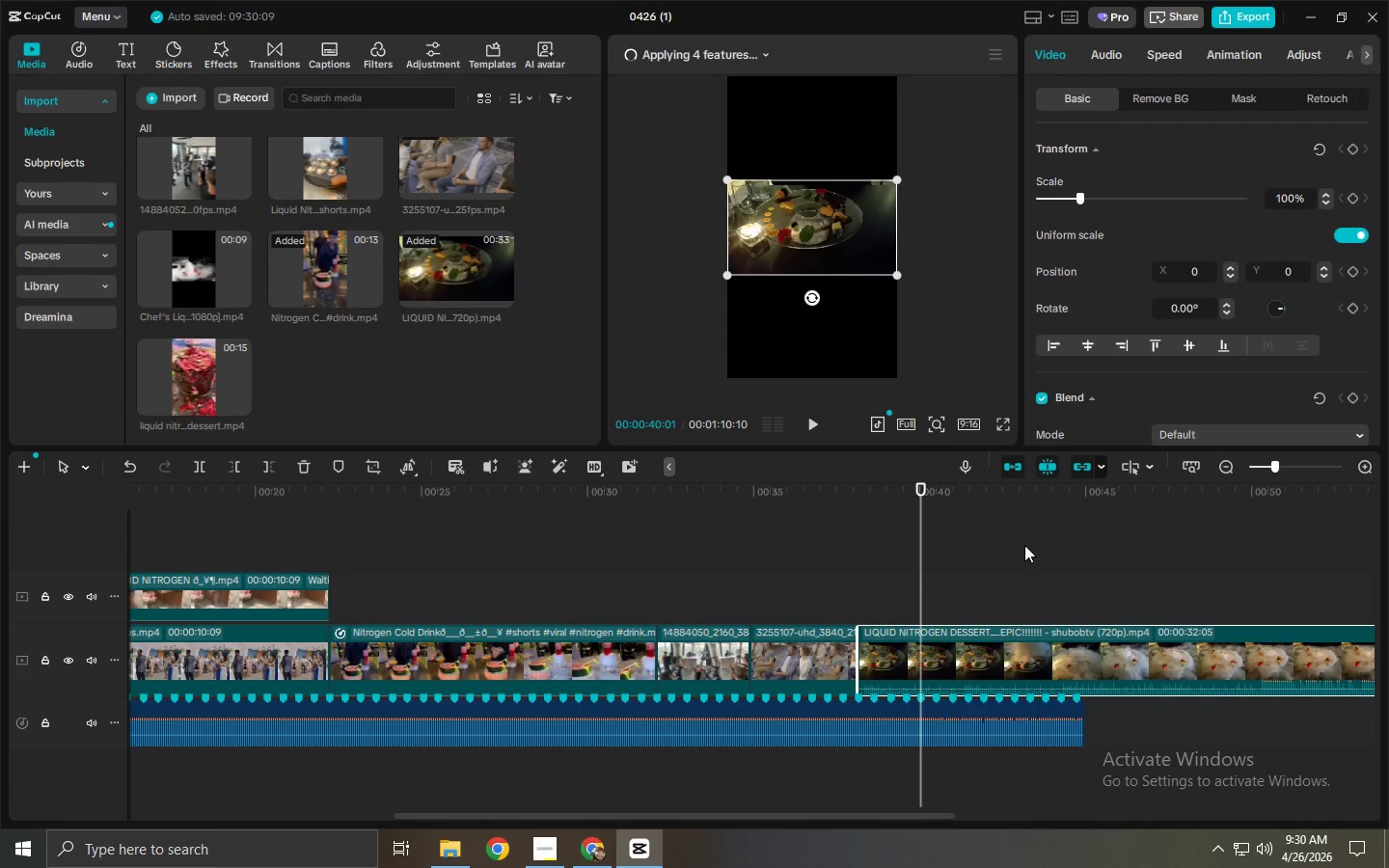 
left_click_drag(start_coordinate=[984, 497], to_coordinate=[986, 513])
 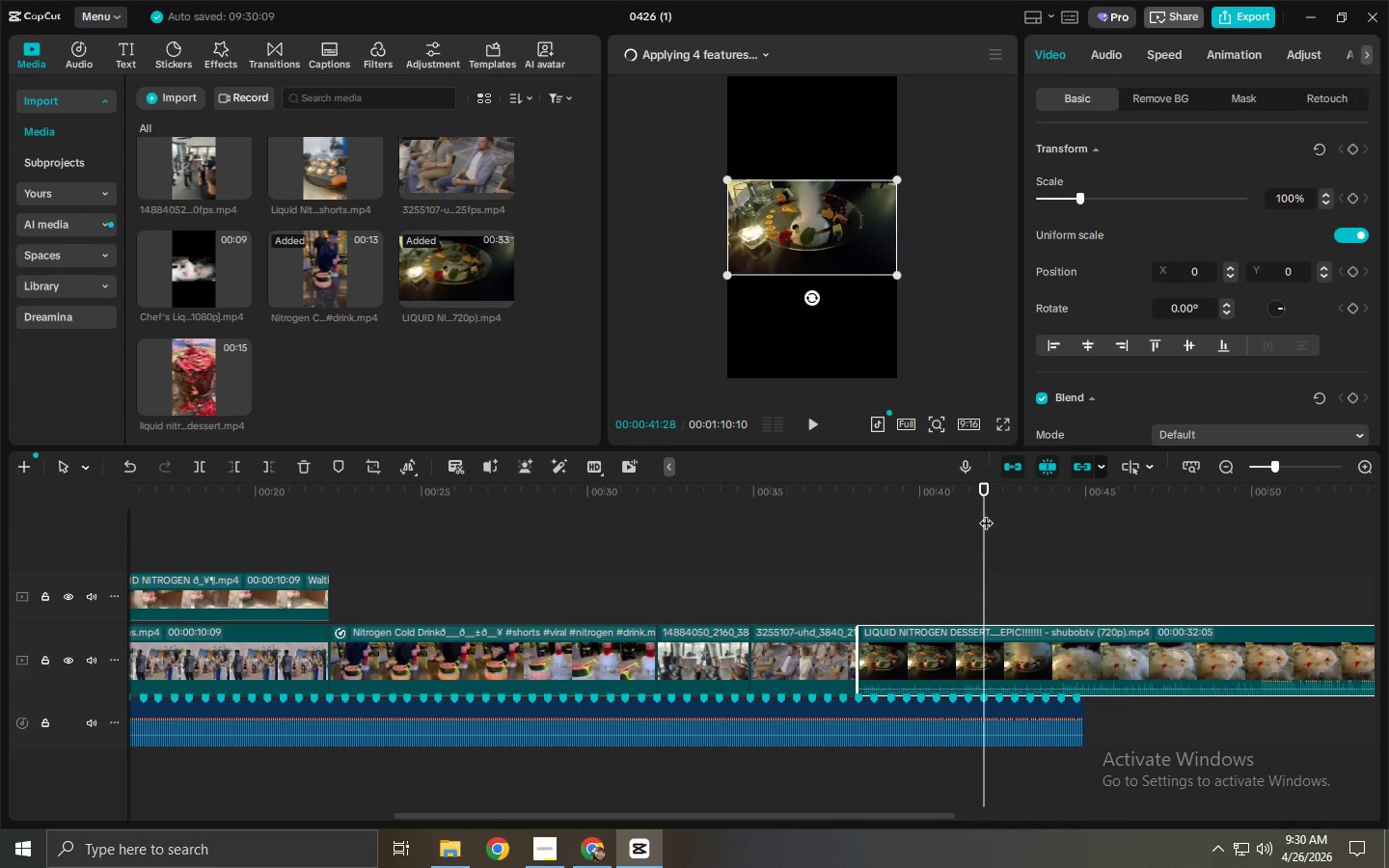 
key(Control+ControlLeft)
 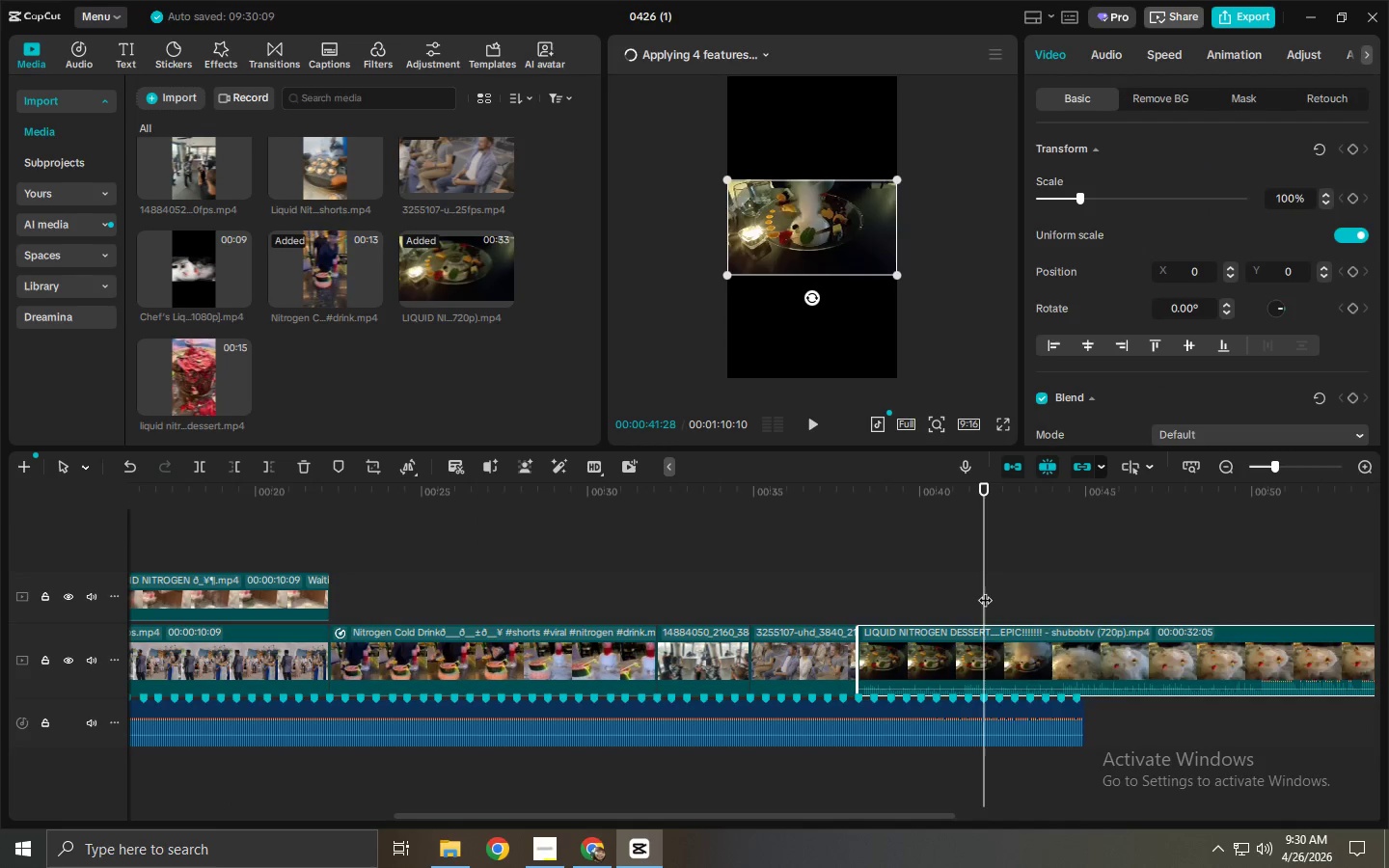 
key(Control+B)
 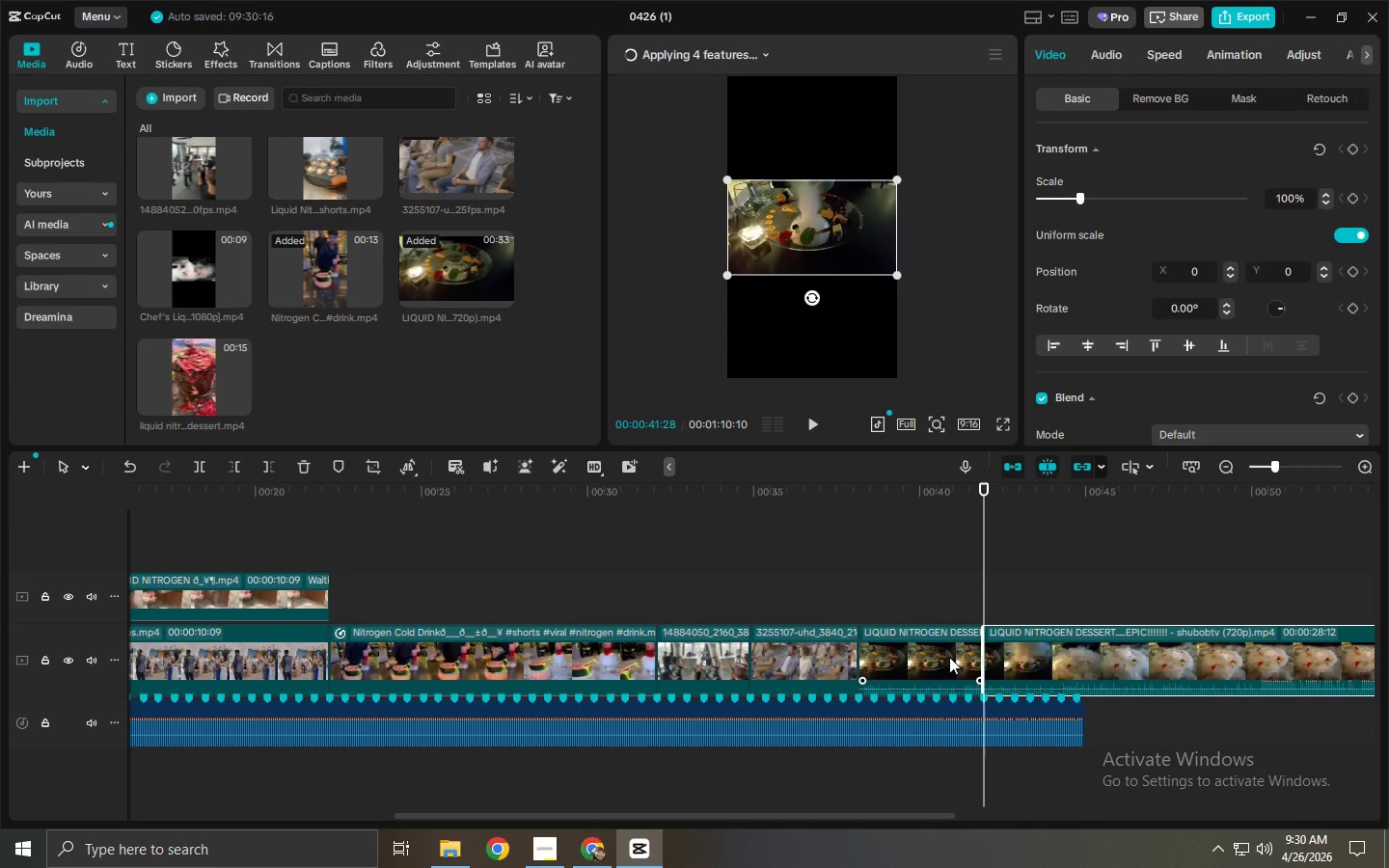 
left_click([949, 657])
 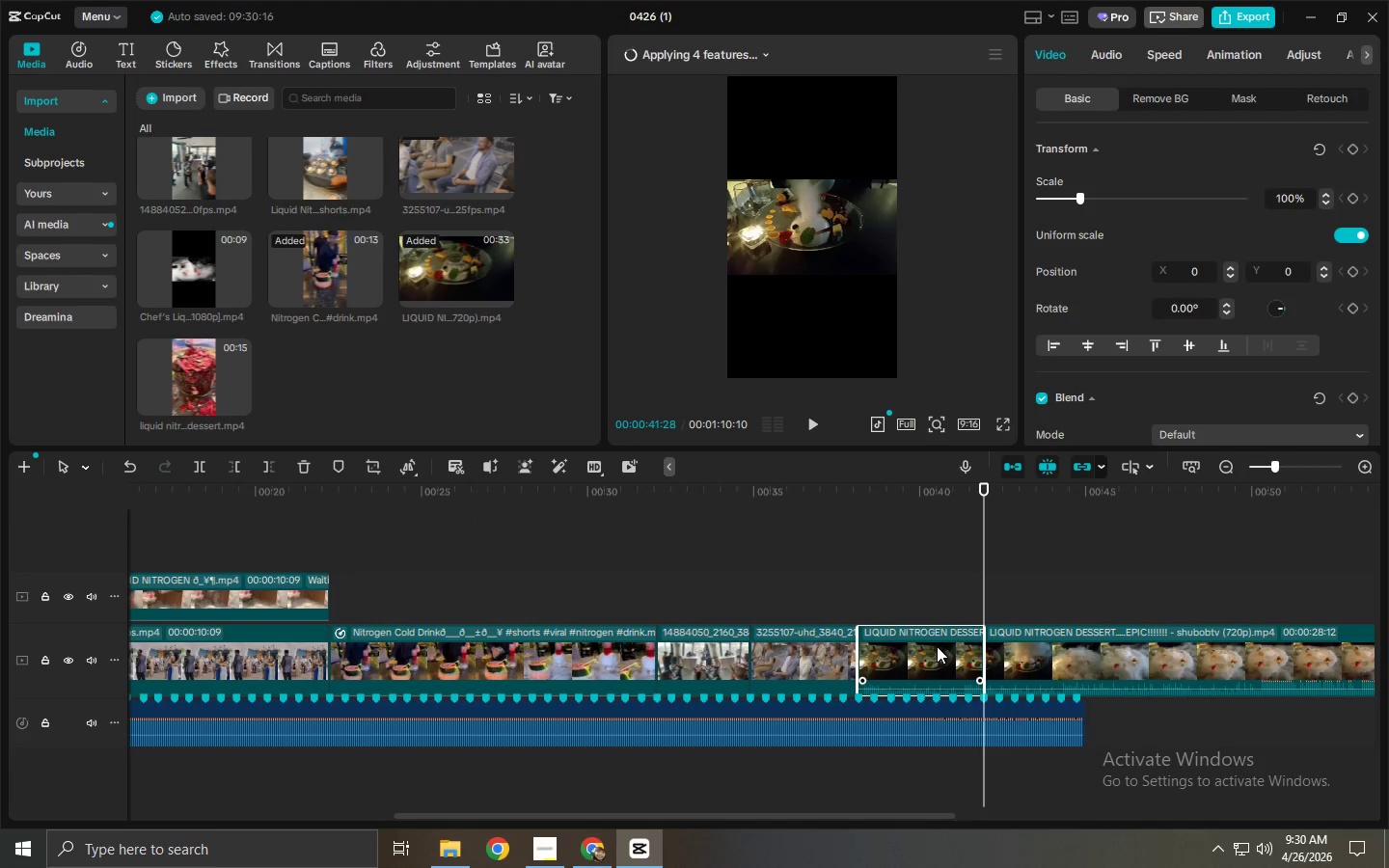 
key(Delete)
 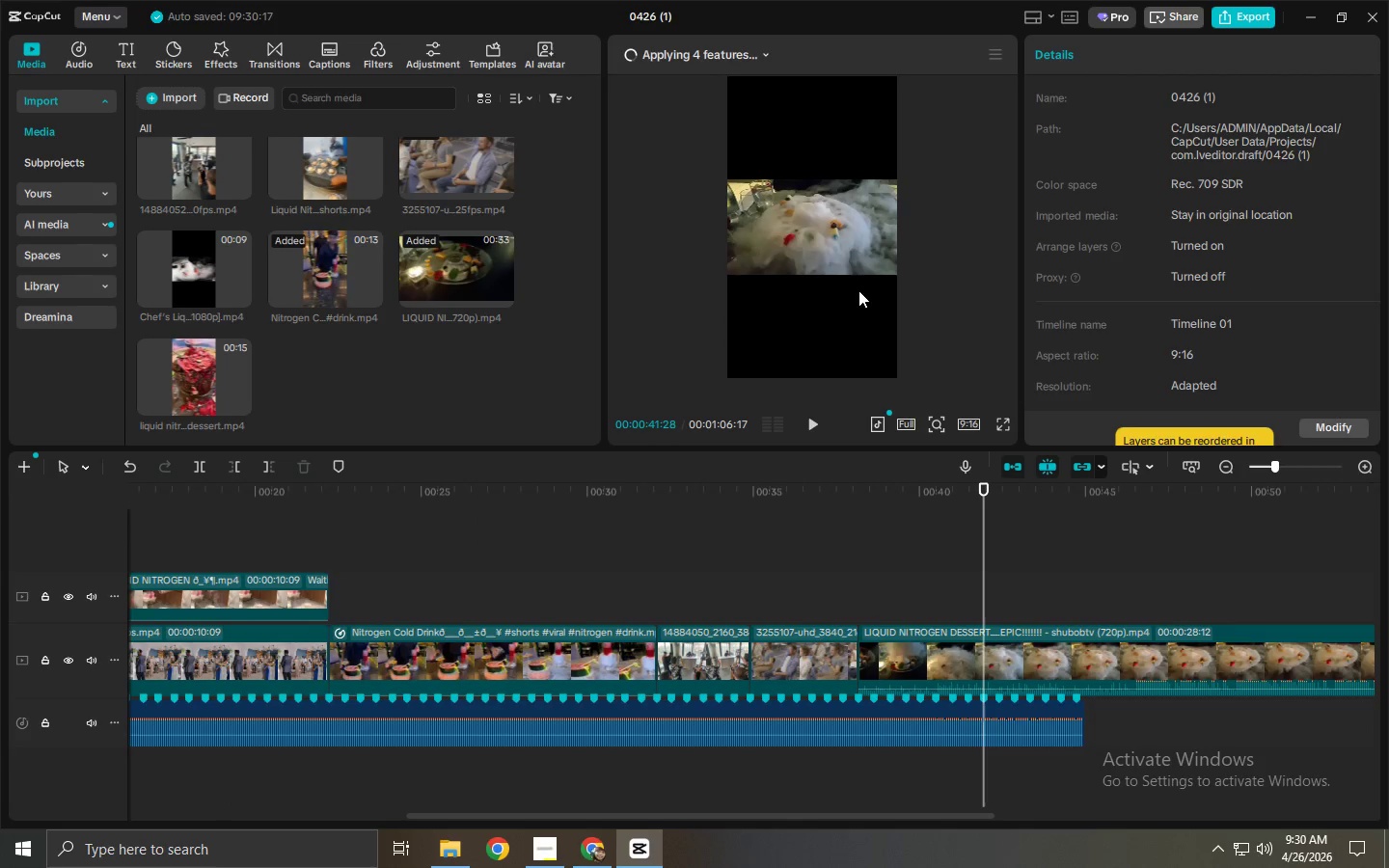 
double_click([871, 266])
 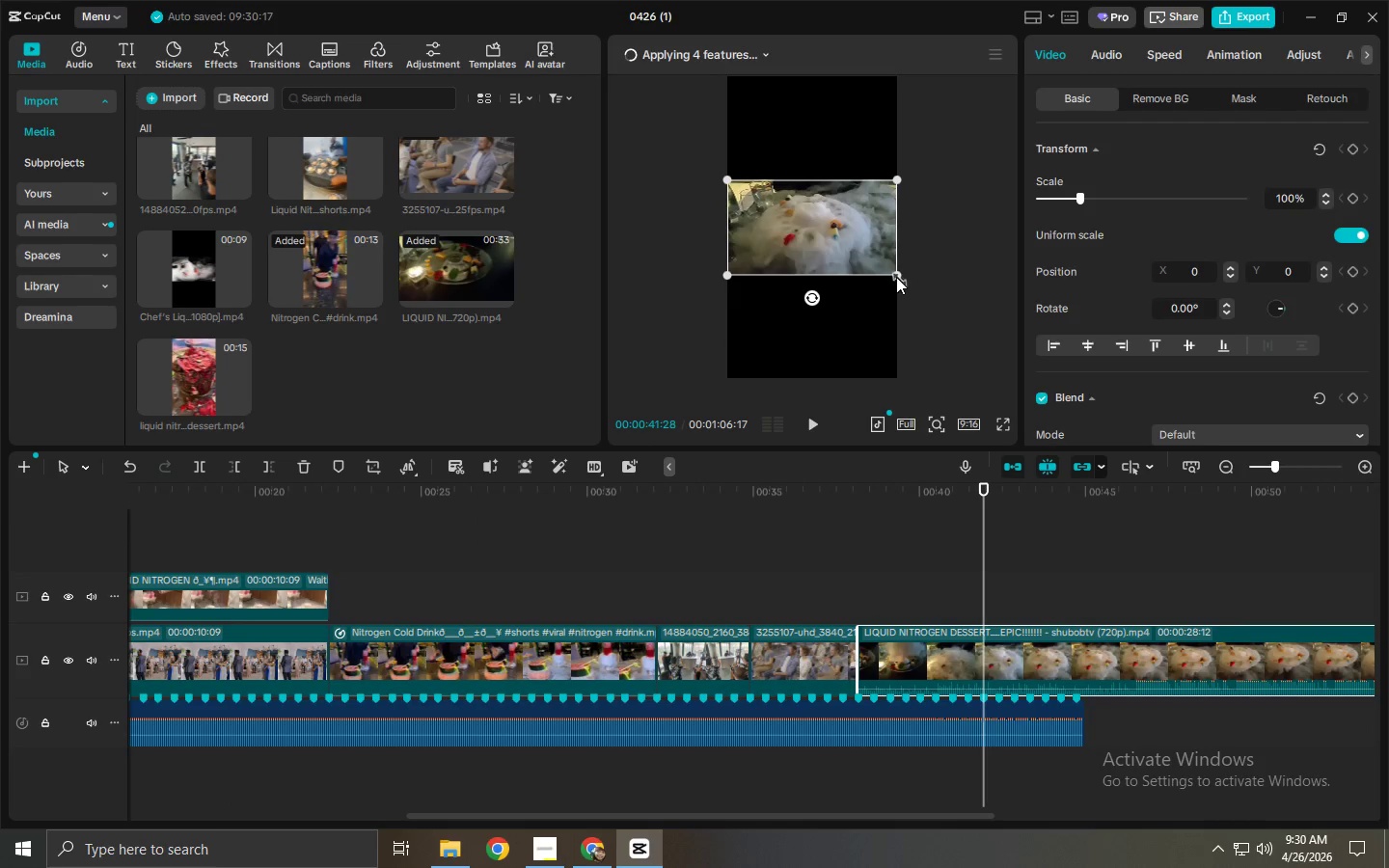 
left_click_drag(start_coordinate=[896, 277], to_coordinate=[1165, 422])
 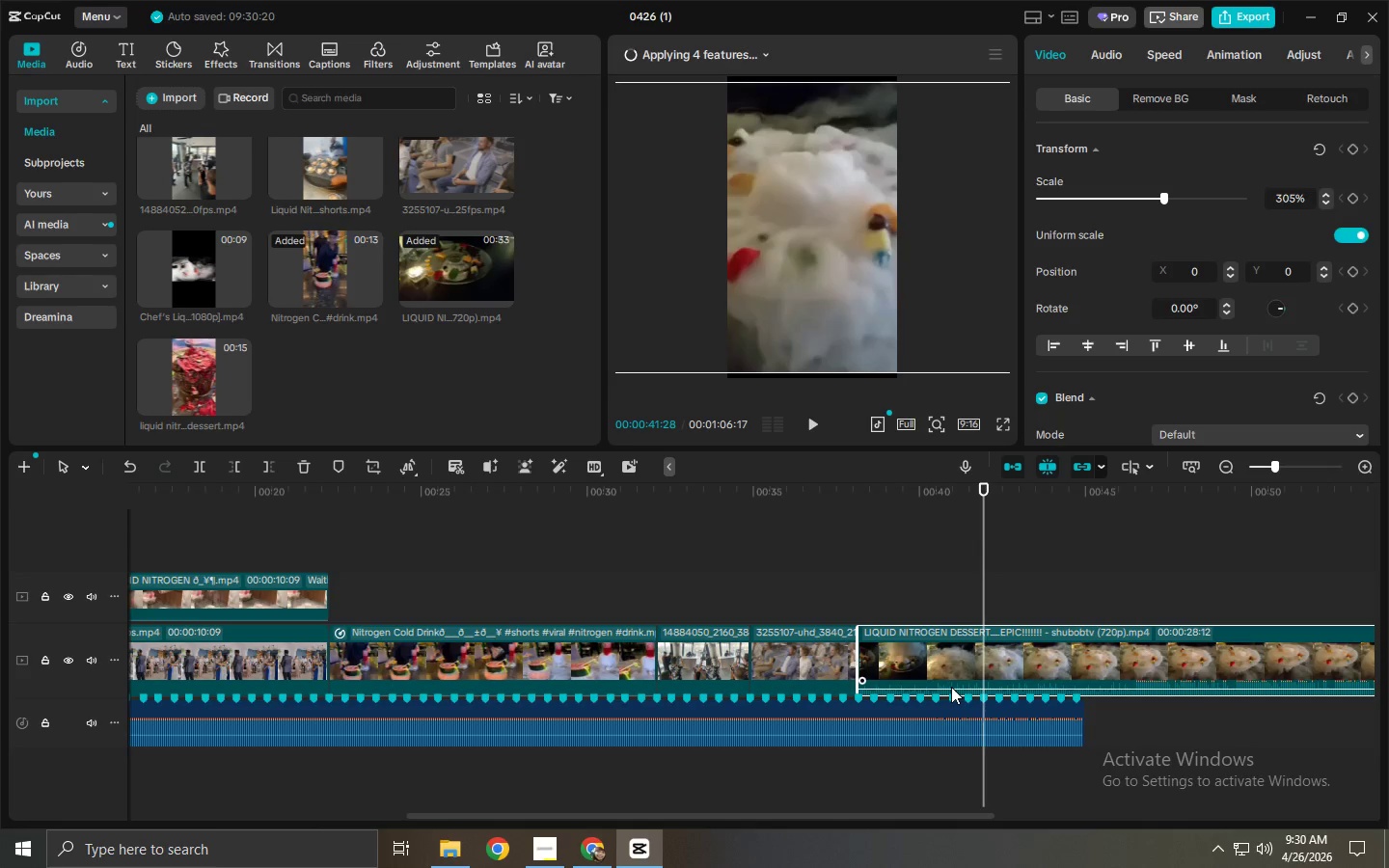 
left_click_drag(start_coordinate=[952, 688], to_coordinate=[950, 710])
 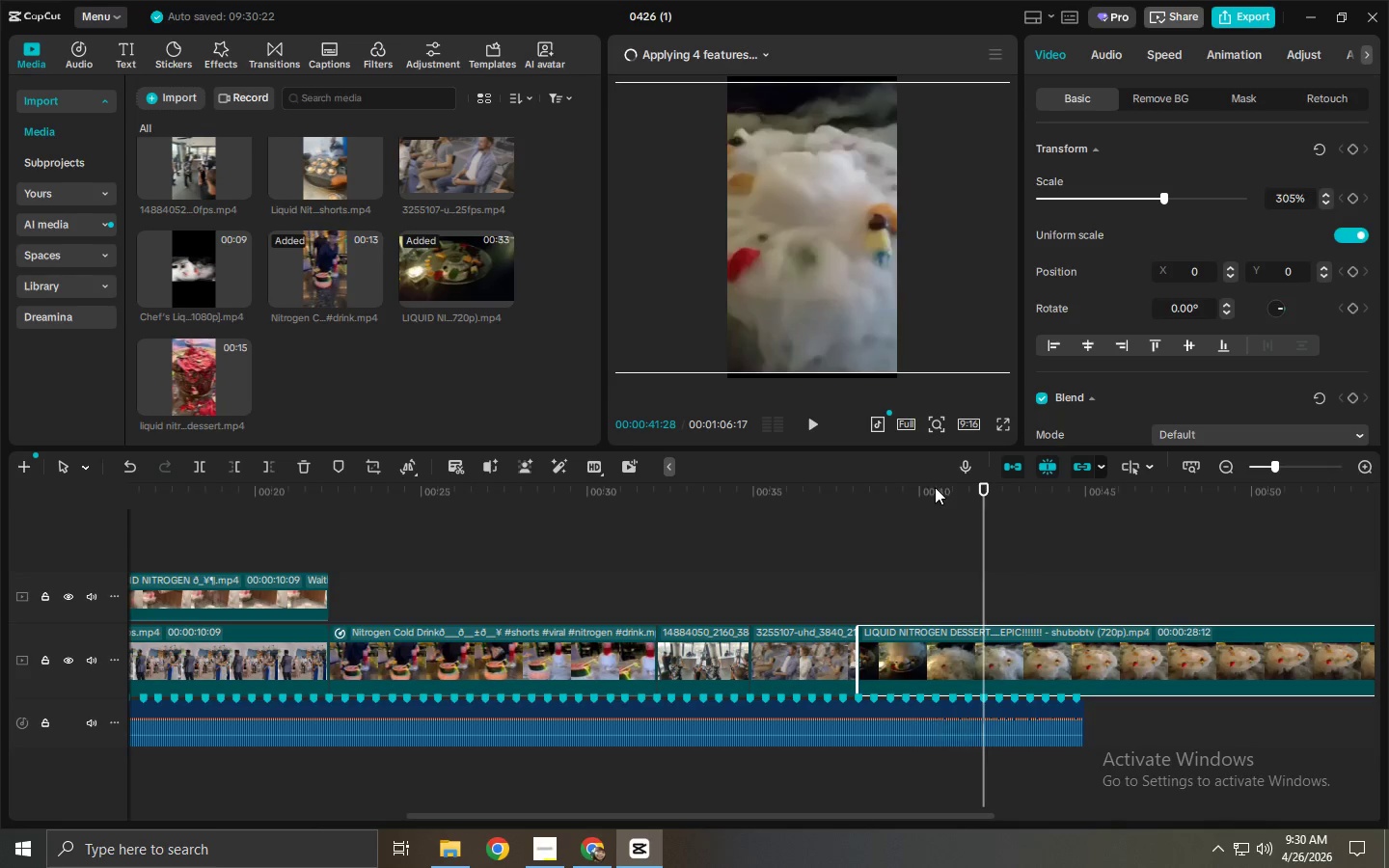 
left_click_drag(start_coordinate=[934, 487], to_coordinate=[924, 489])
 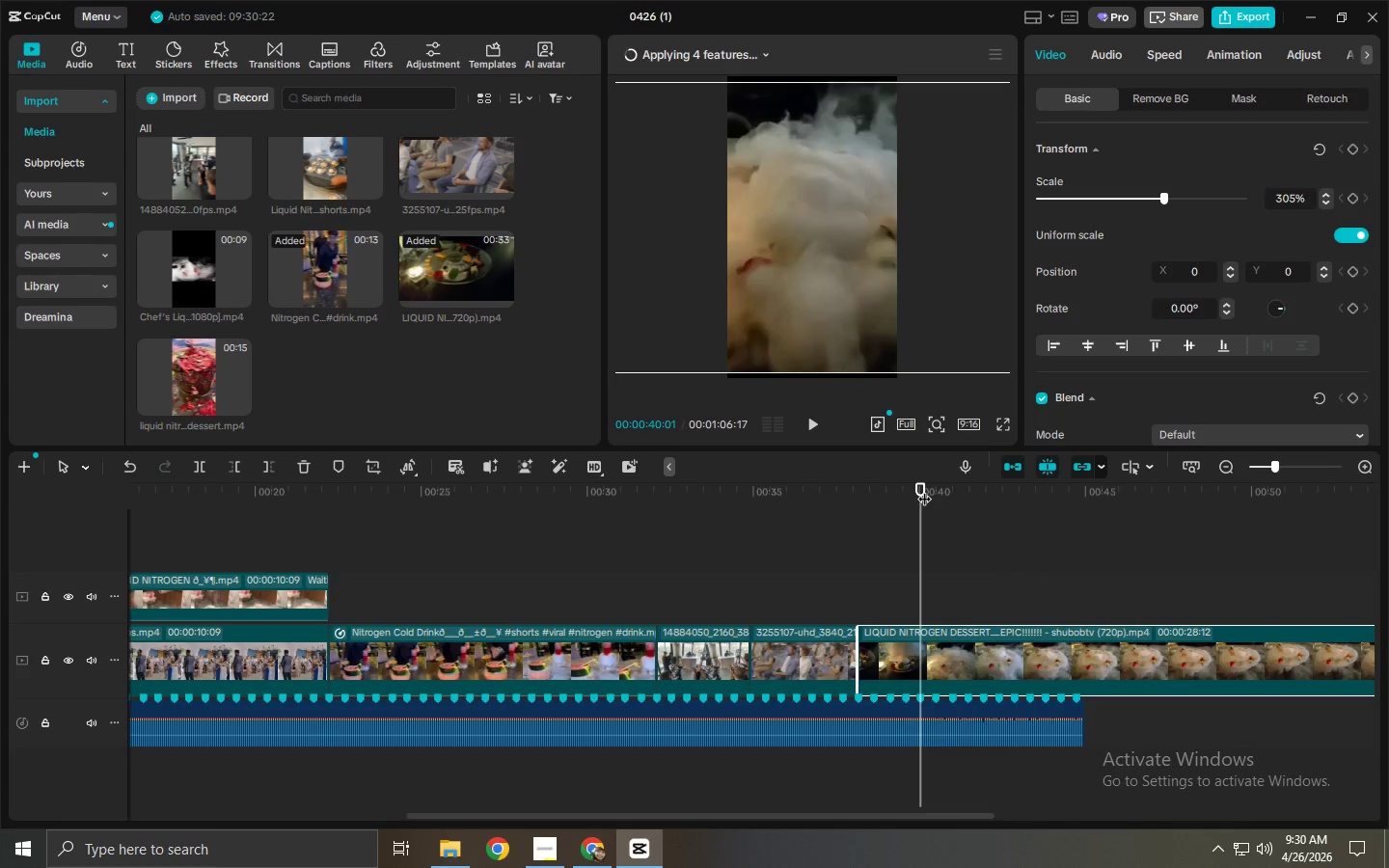 
left_click_drag(start_coordinate=[881, 486], to_coordinate=[869, 486])
 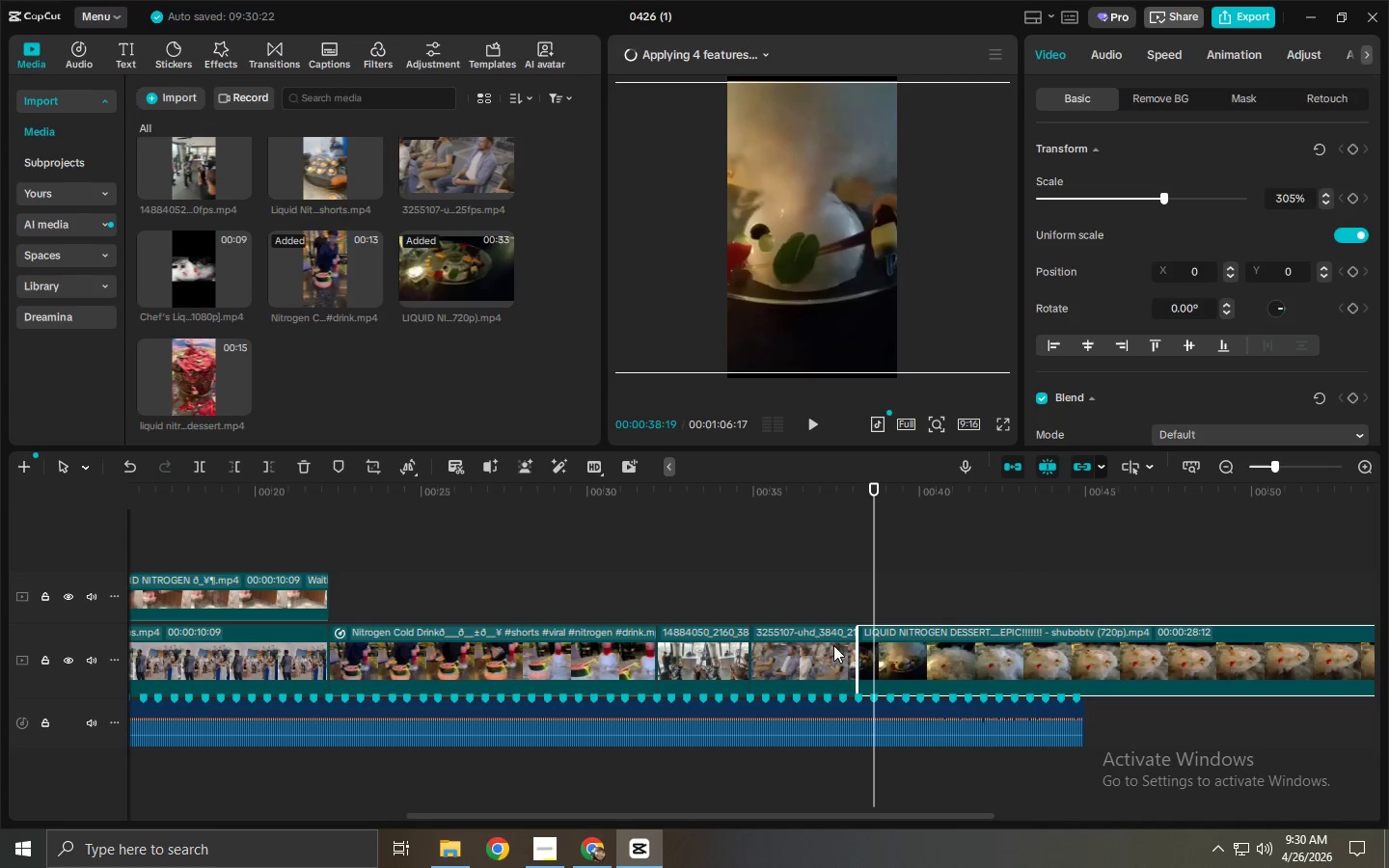 
double_click([819, 657])
 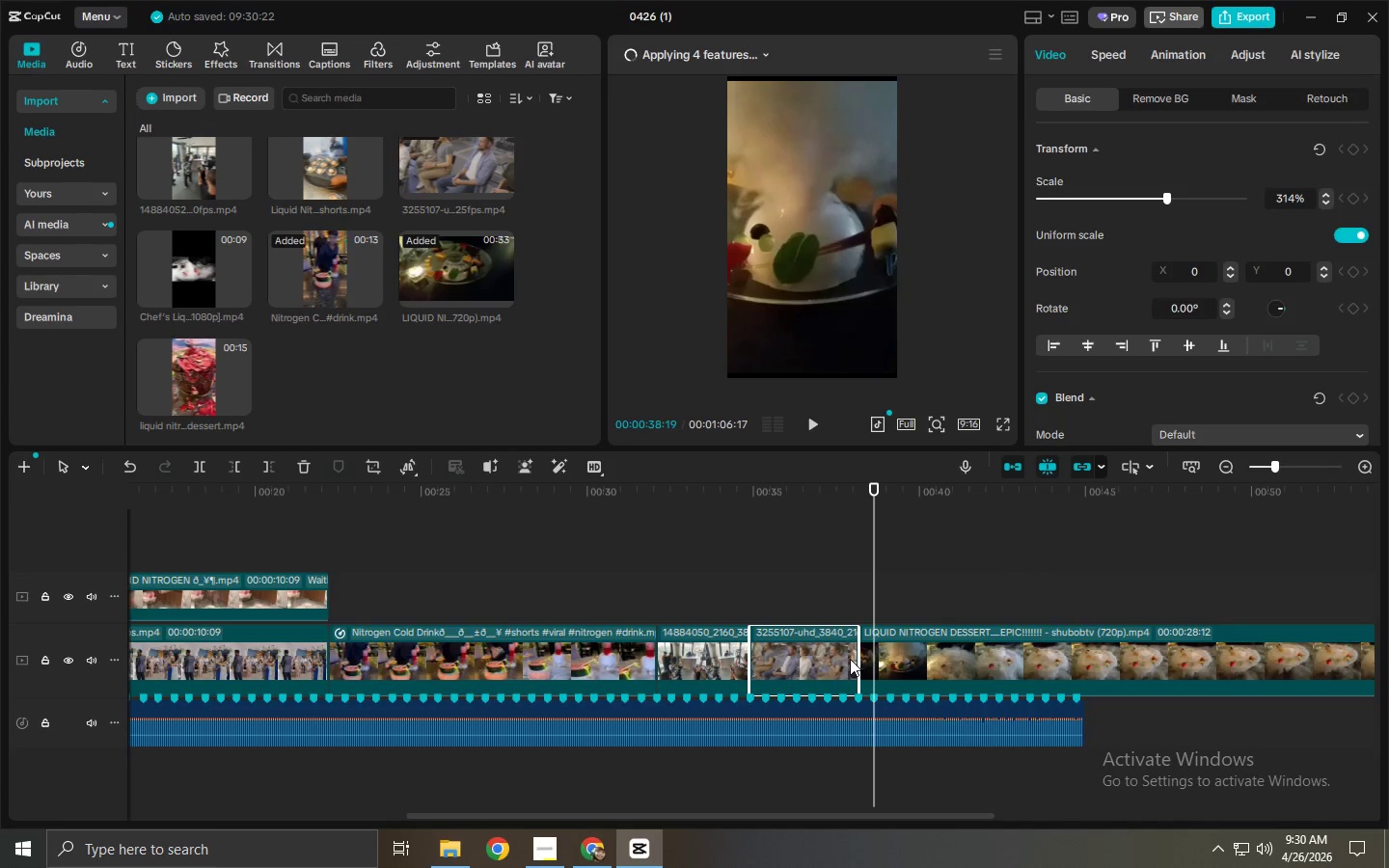 
left_click([854, 660])
 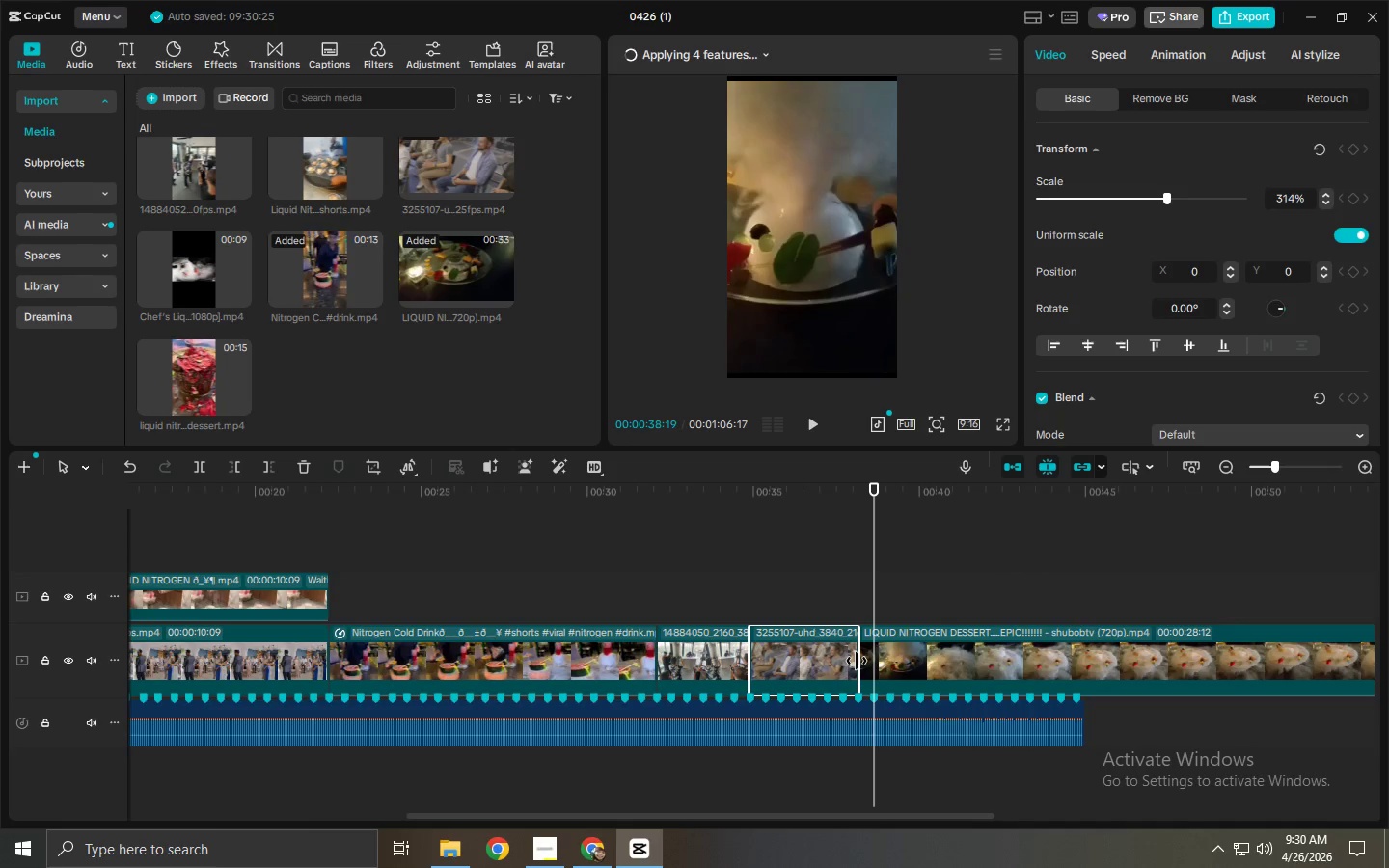 
left_click_drag(start_coordinate=[857, 661], to_coordinate=[813, 668])
 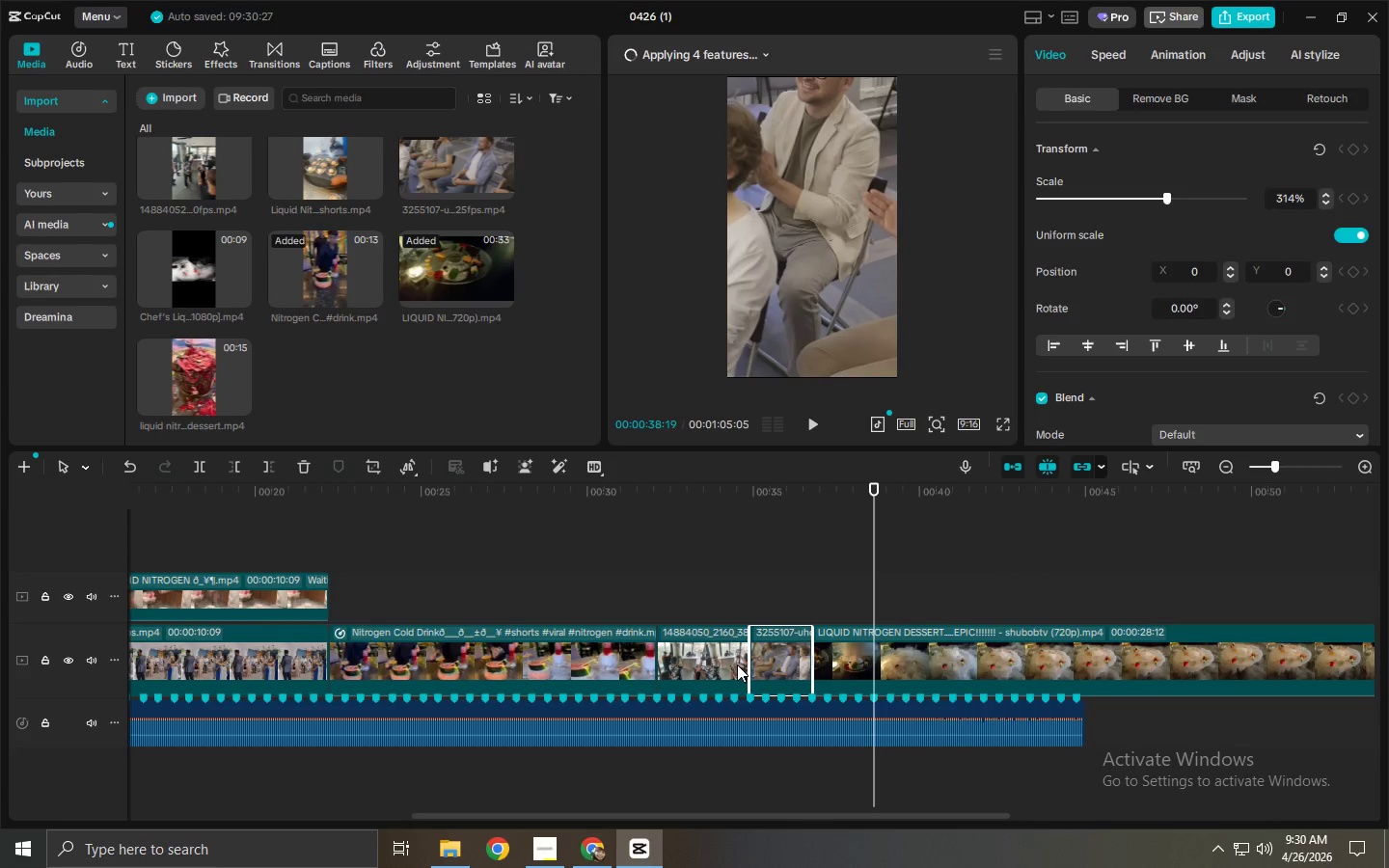 
left_click([737, 665])
 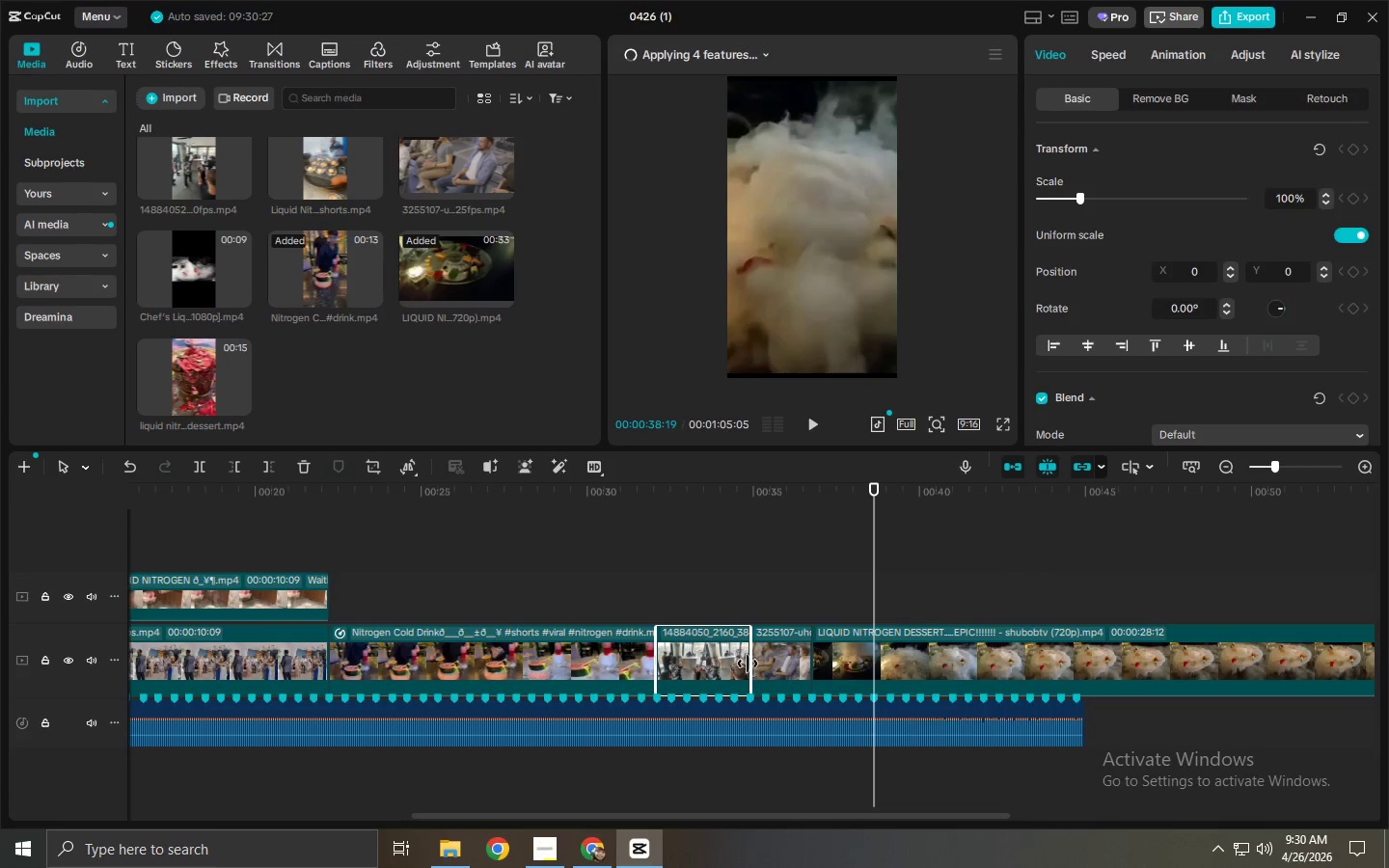 
left_click_drag(start_coordinate=[748, 664], to_coordinate=[719, 666])
 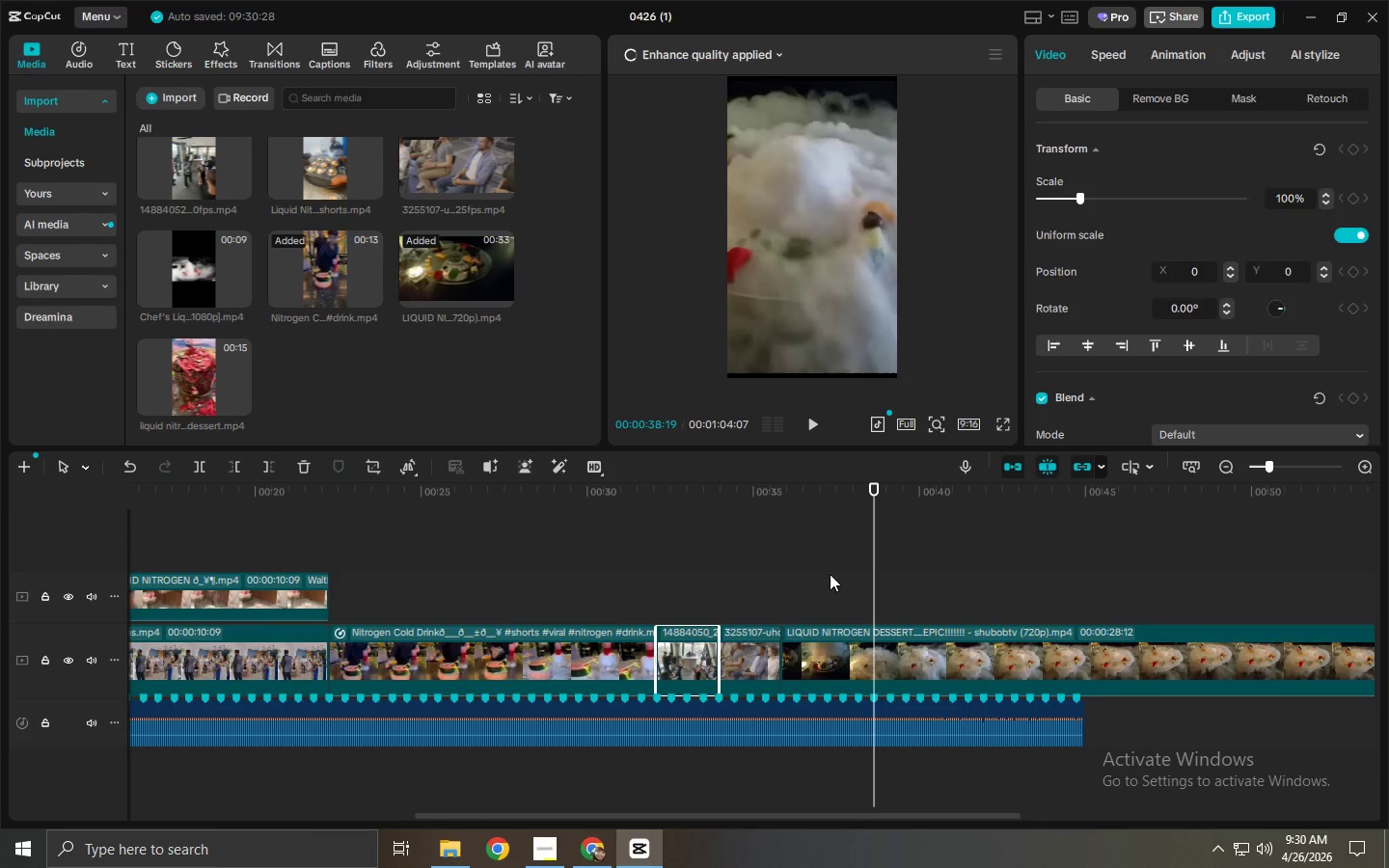 
left_click_drag(start_coordinate=[726, 512], to_coordinate=[722, 510])
 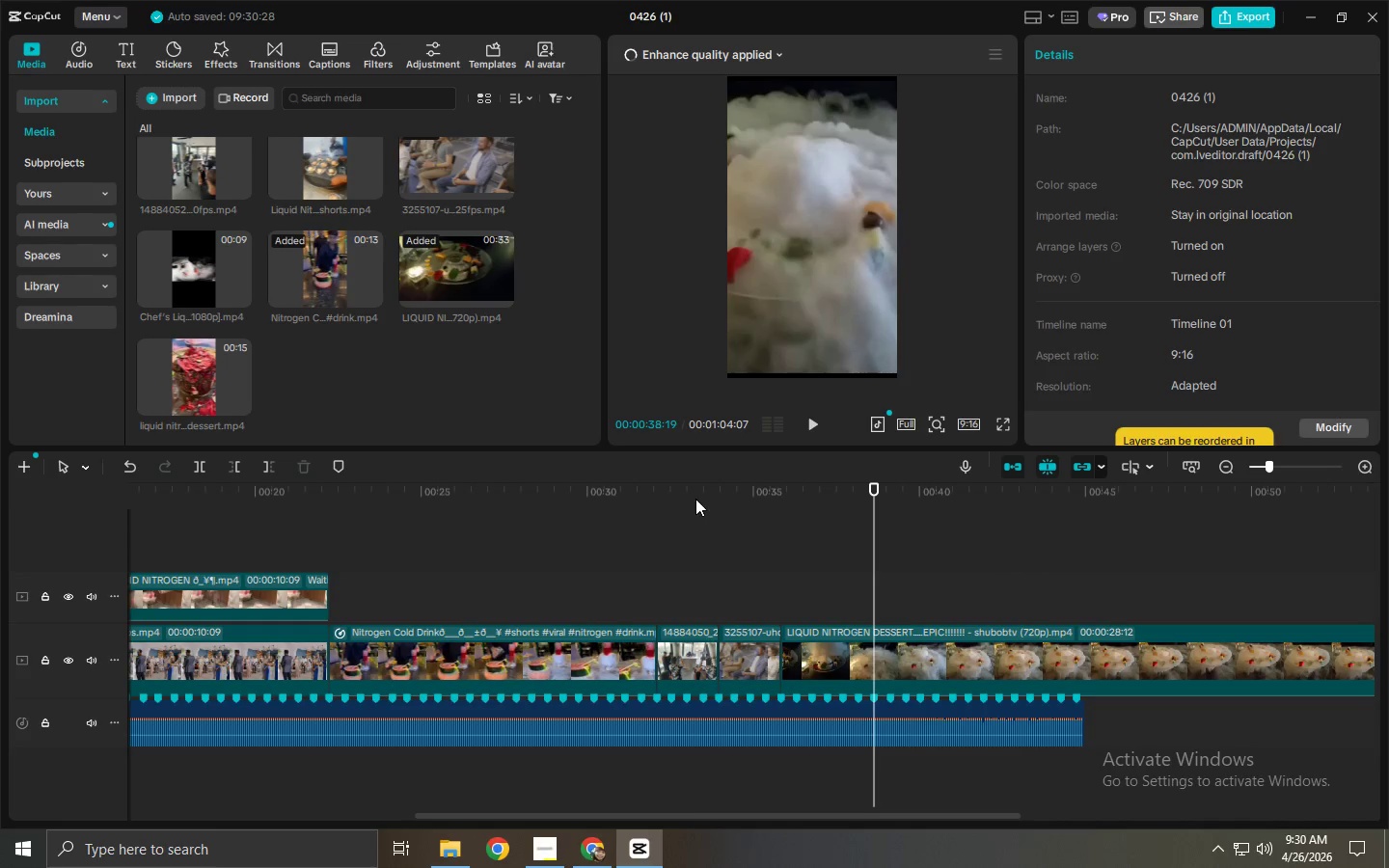 
double_click([694, 499])
 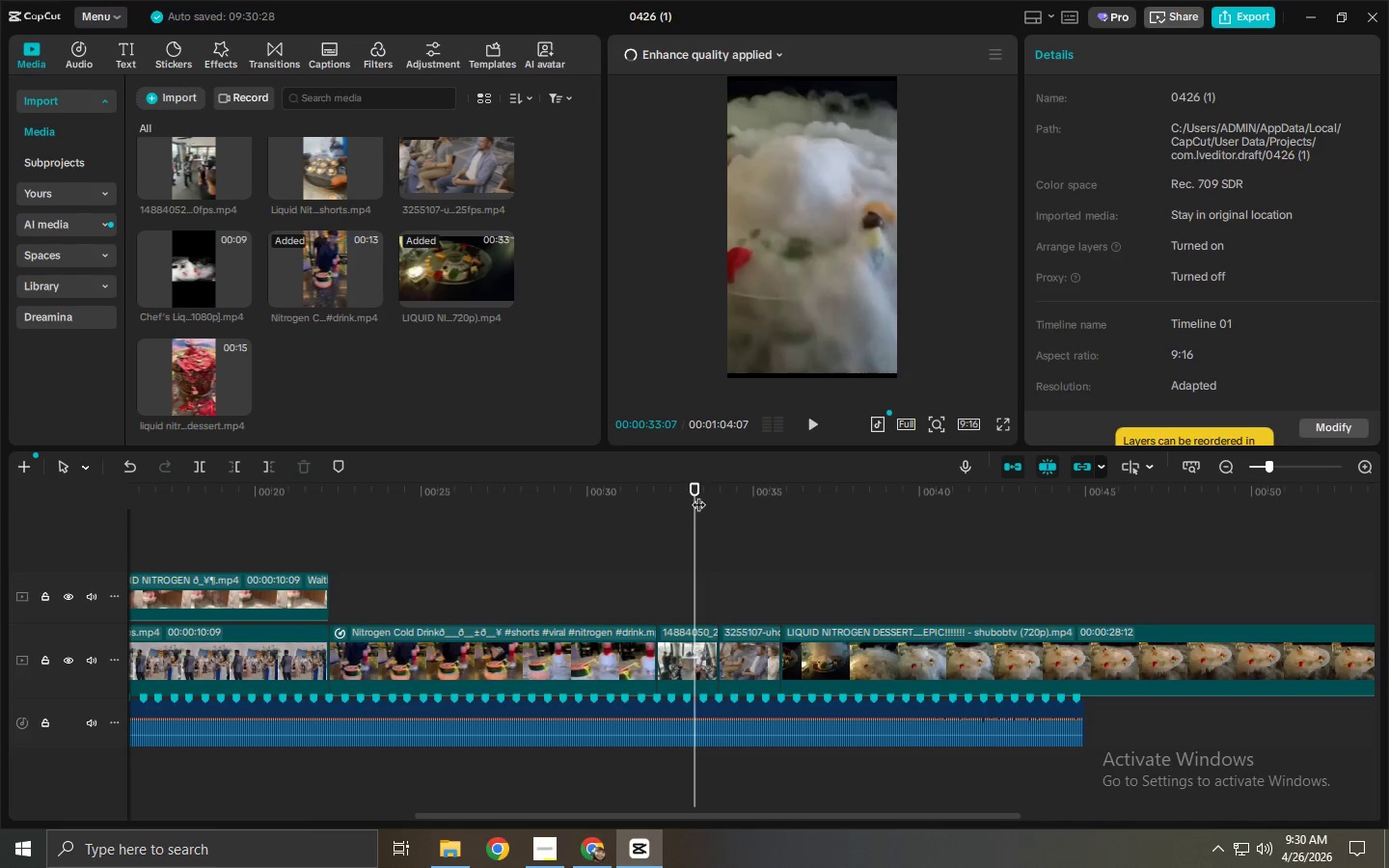 
key(Space)
 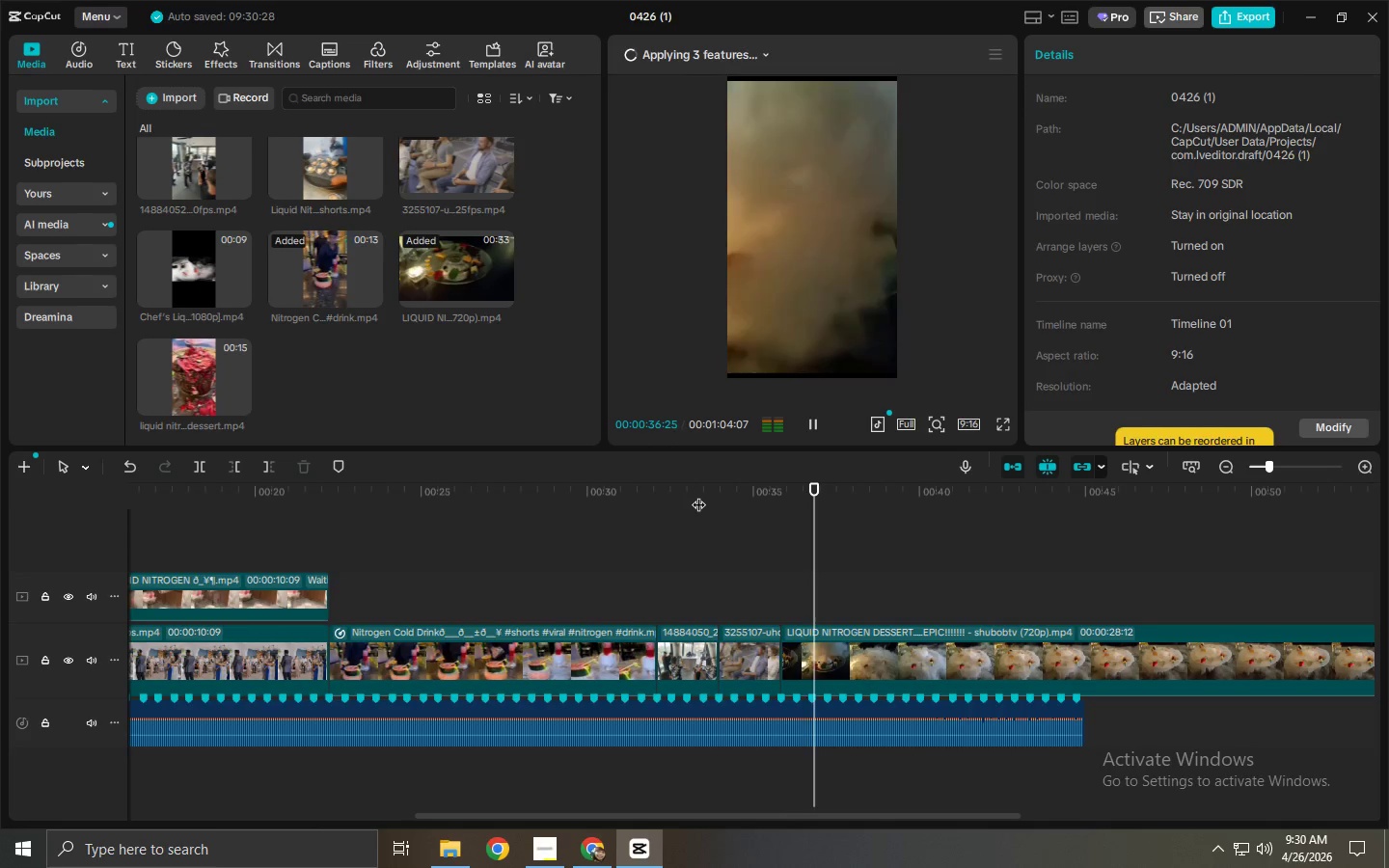 
wait(5.2)
 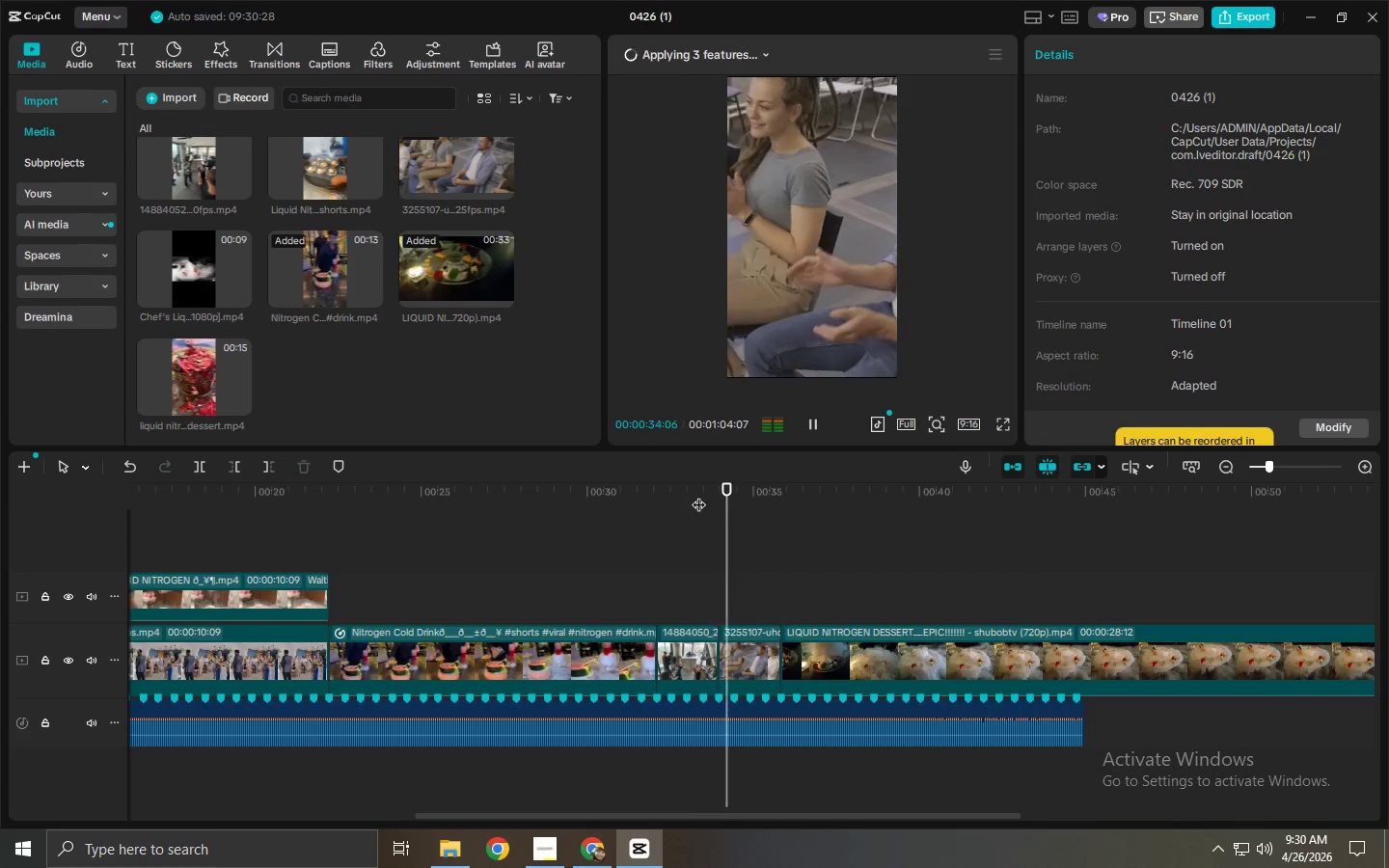 
left_click_drag(start_coordinate=[896, 496], to_coordinate=[1188, 515])
 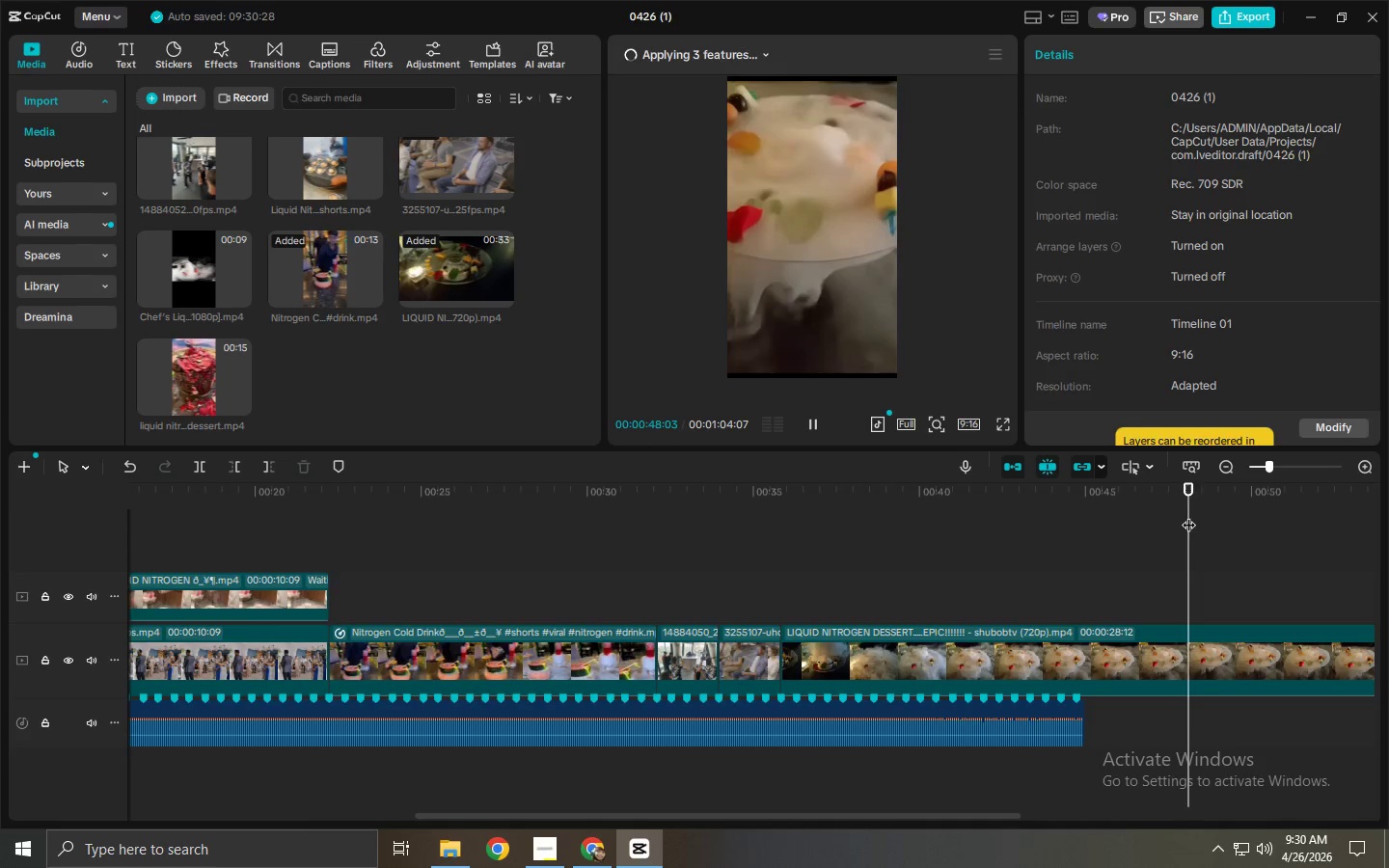 
key(Control+ControlLeft)
 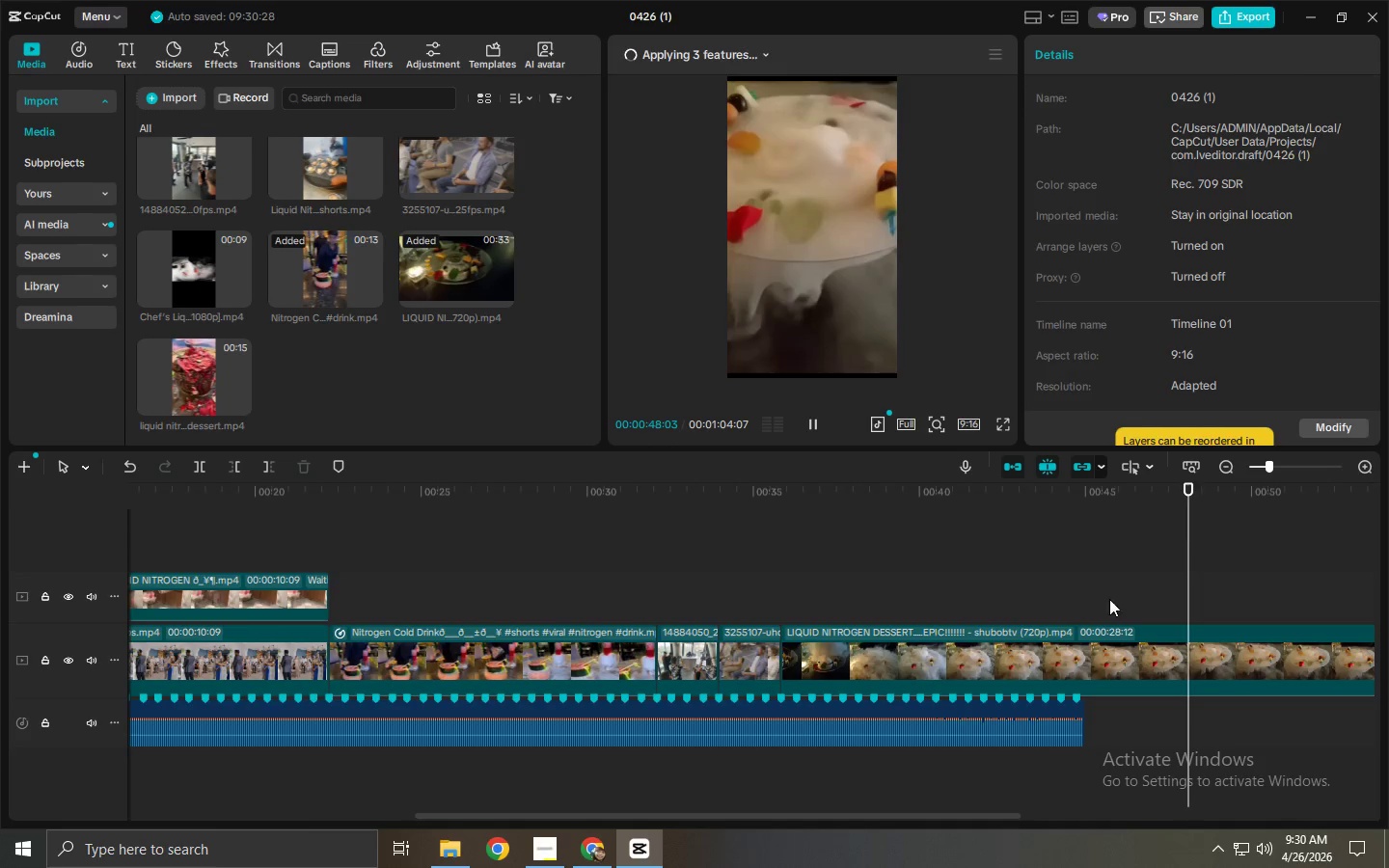 
key(Control+B)
 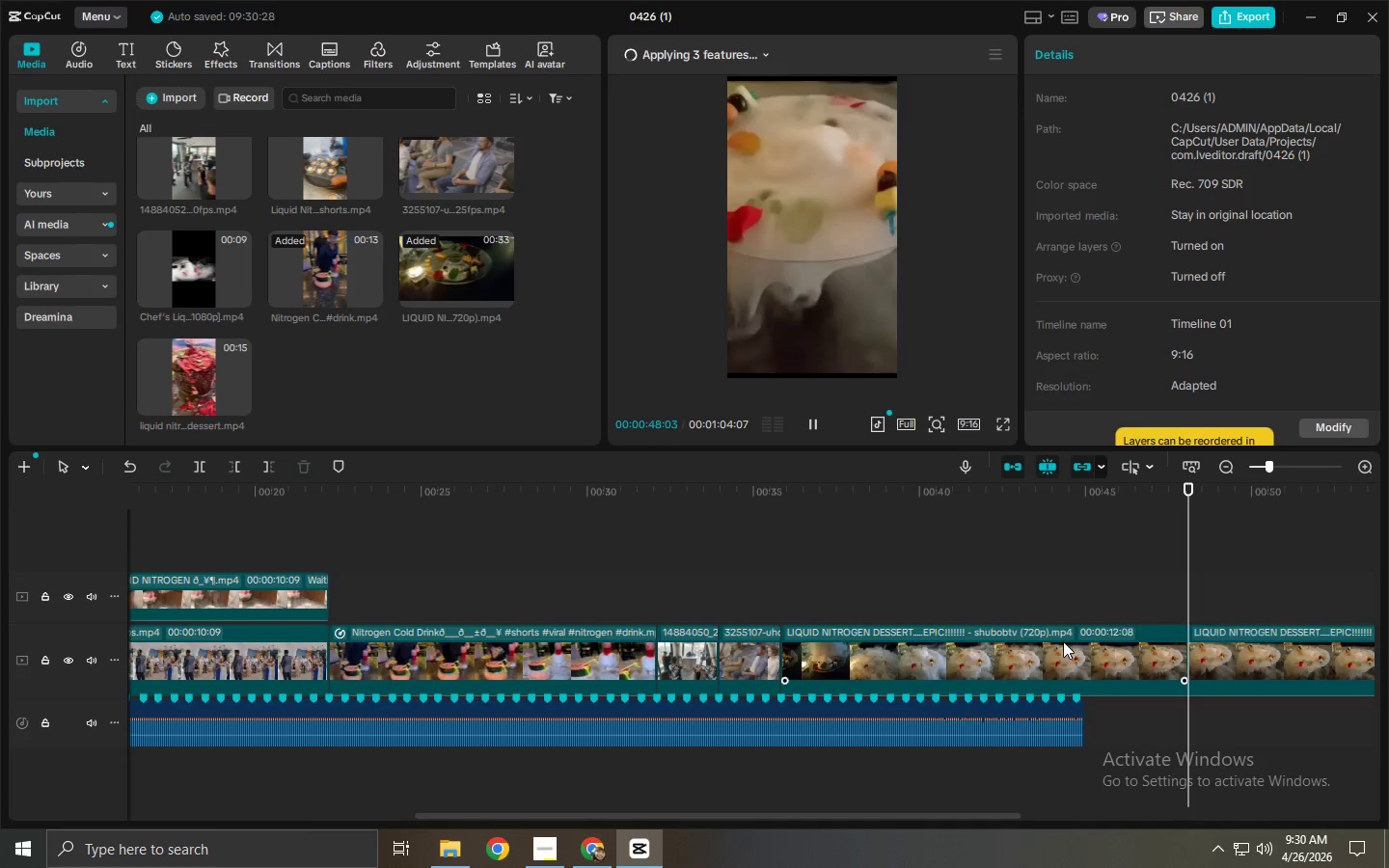 
left_click([1033, 639])
 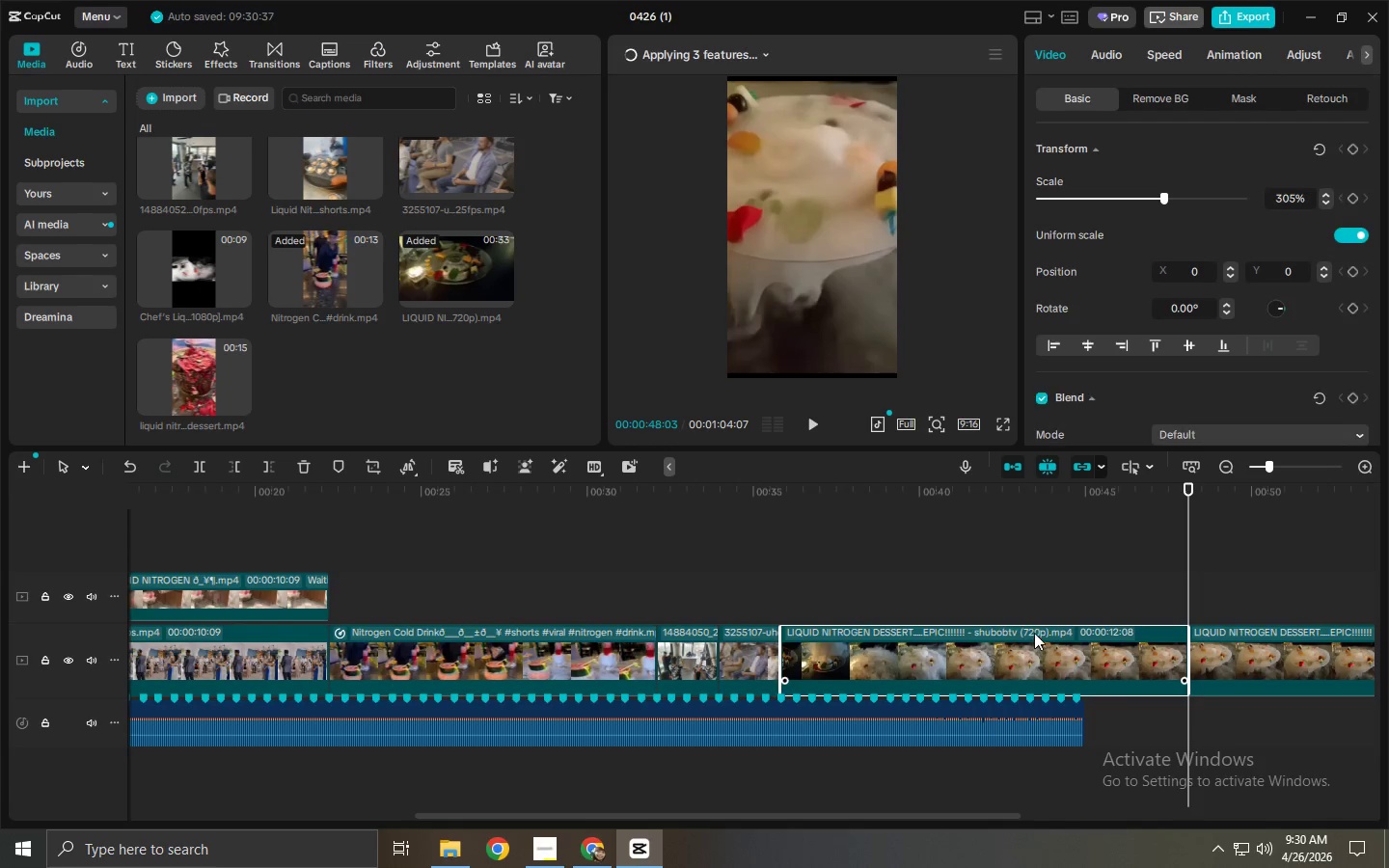 
key(Delete)
 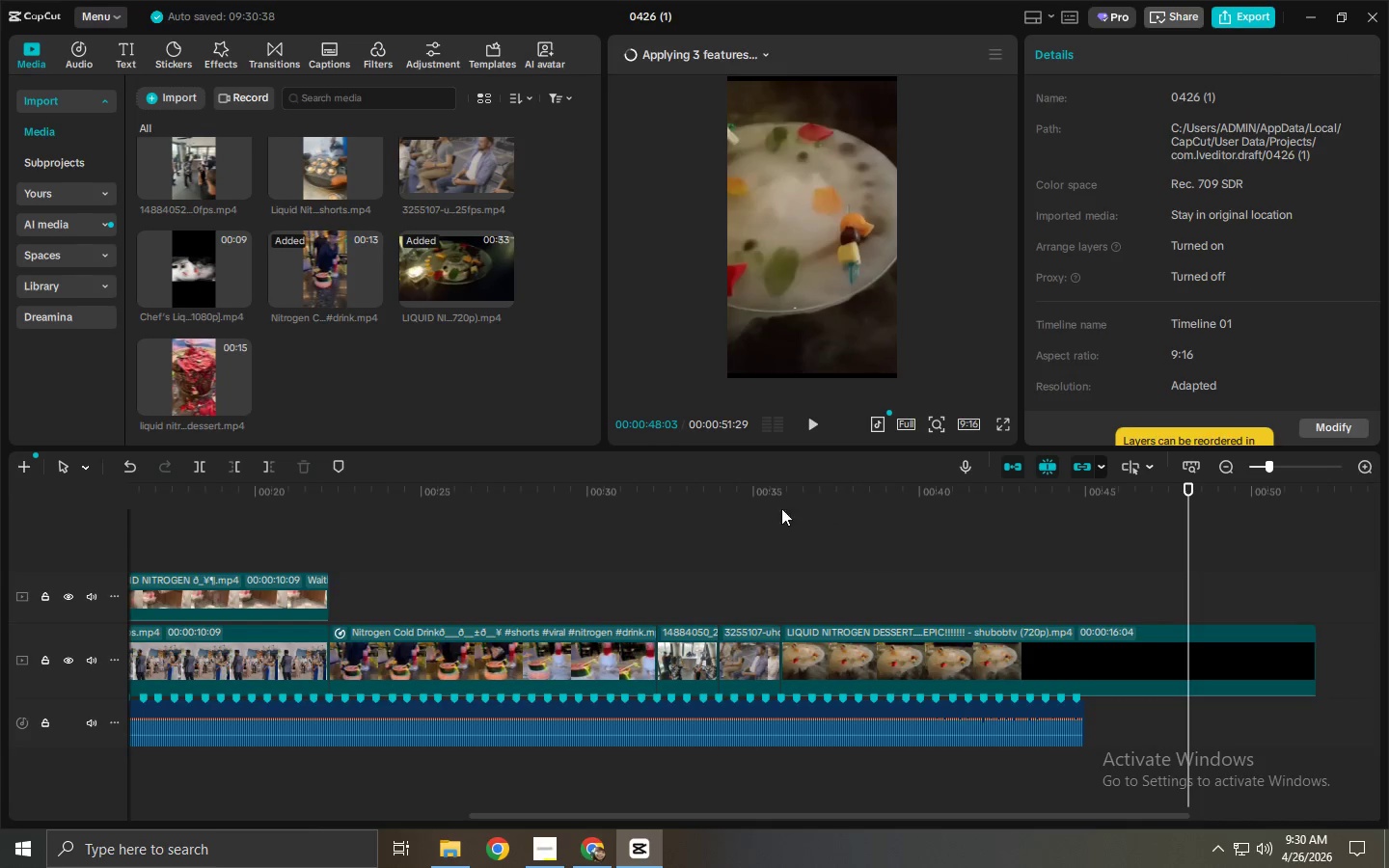 
left_click([756, 504])
 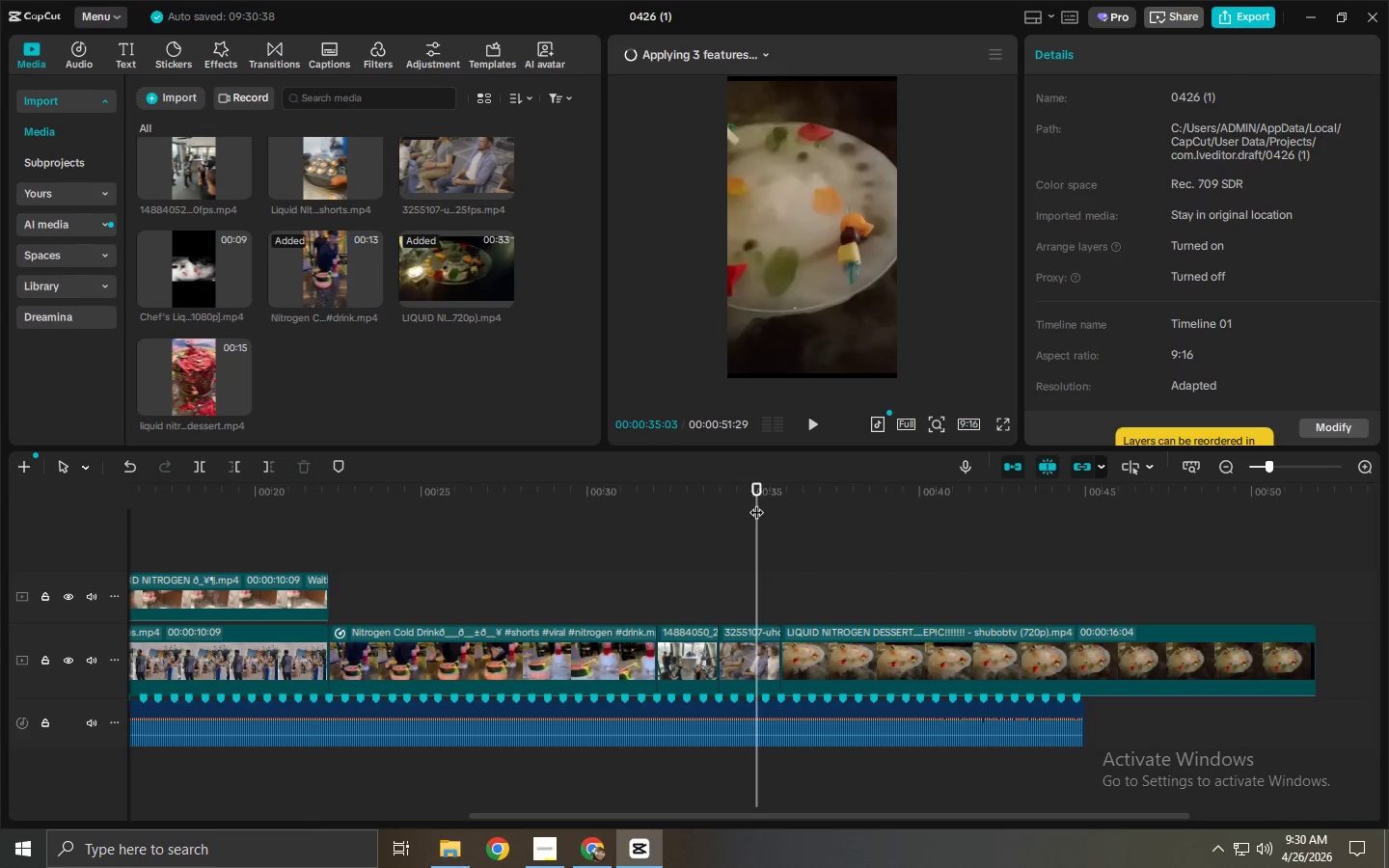 
key(Space)
 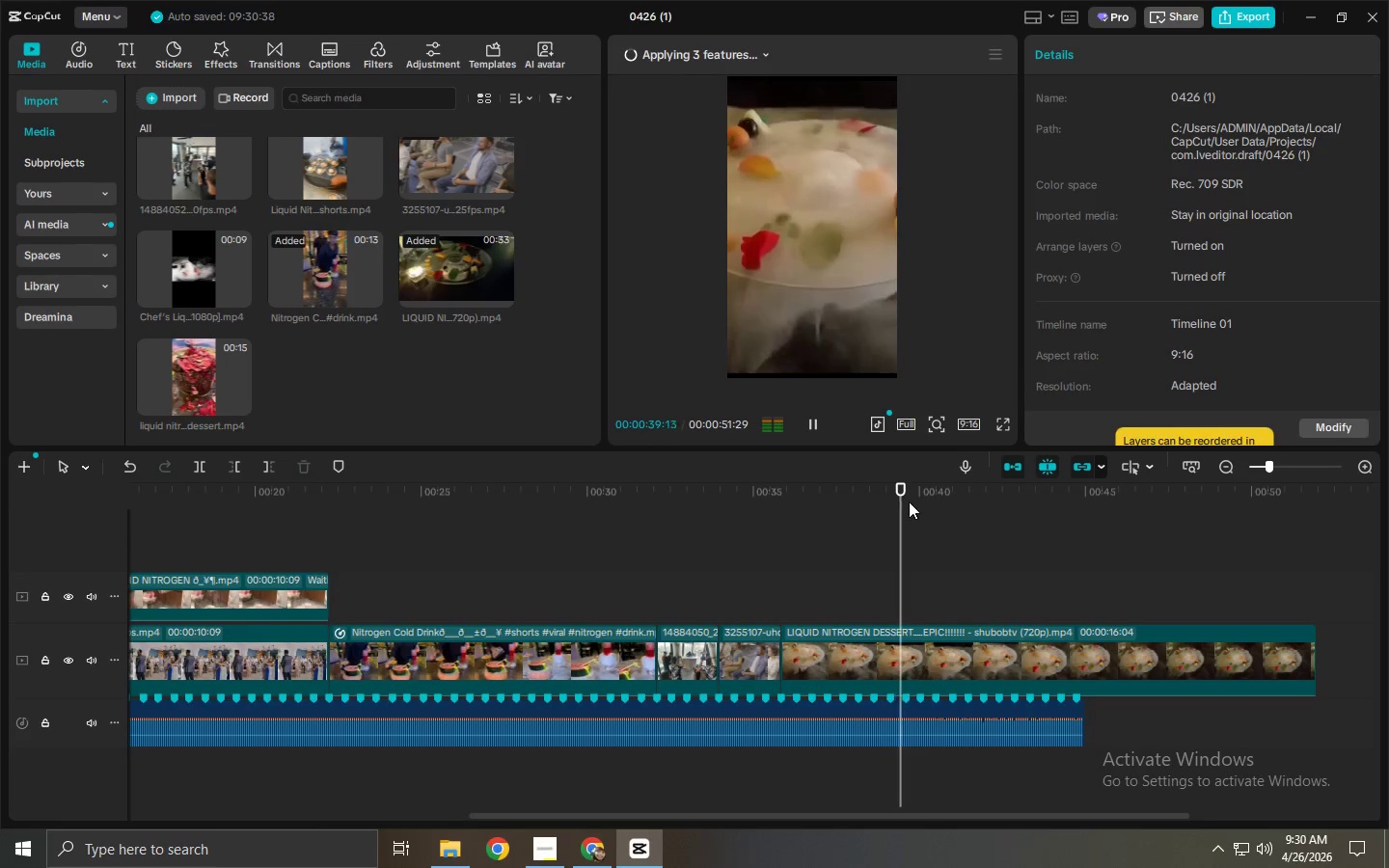 
wait(6.11)
 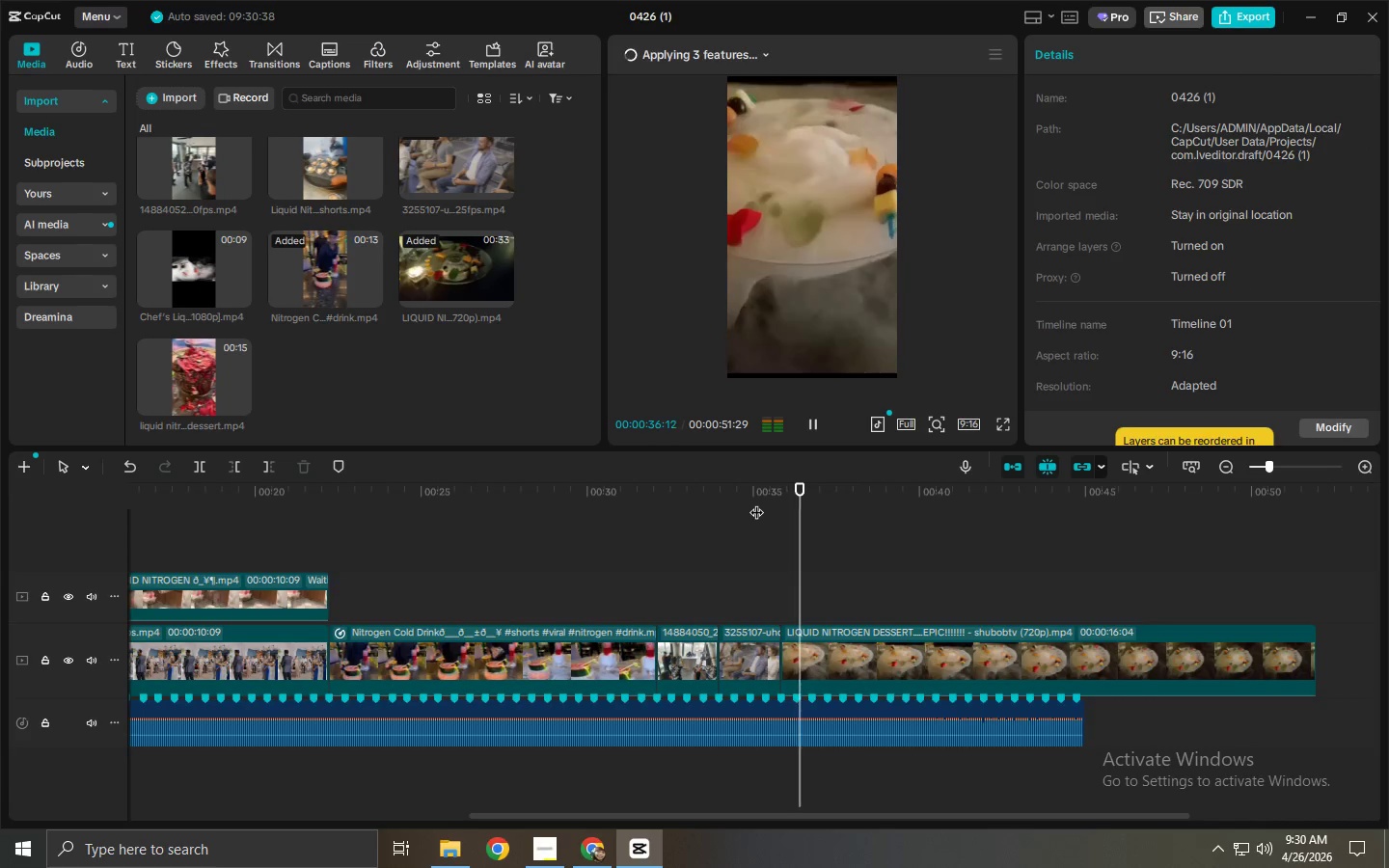 
left_click([918, 492])
 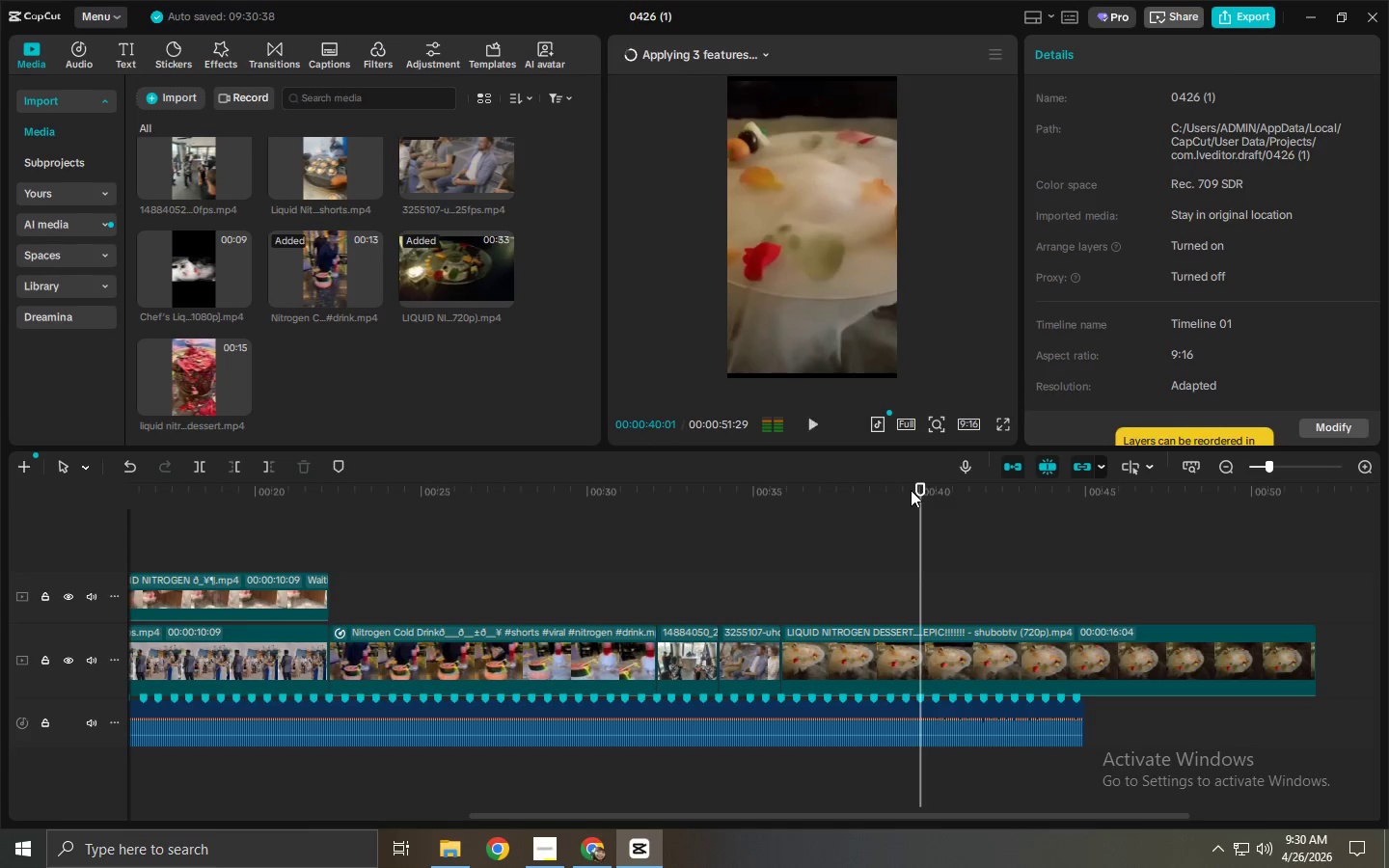 
key(ArrowLeft)
 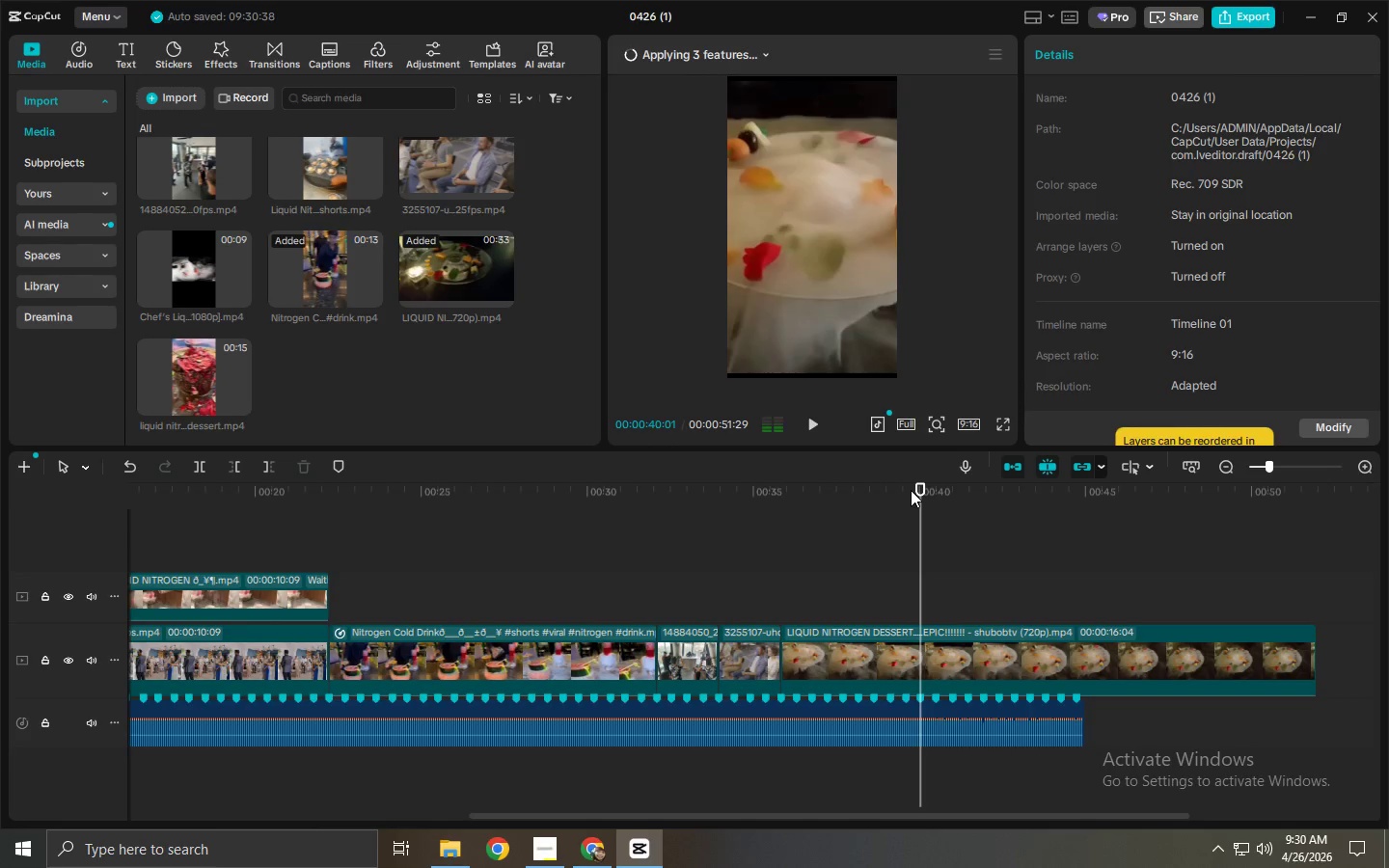 
key(Control+ControlRight)
 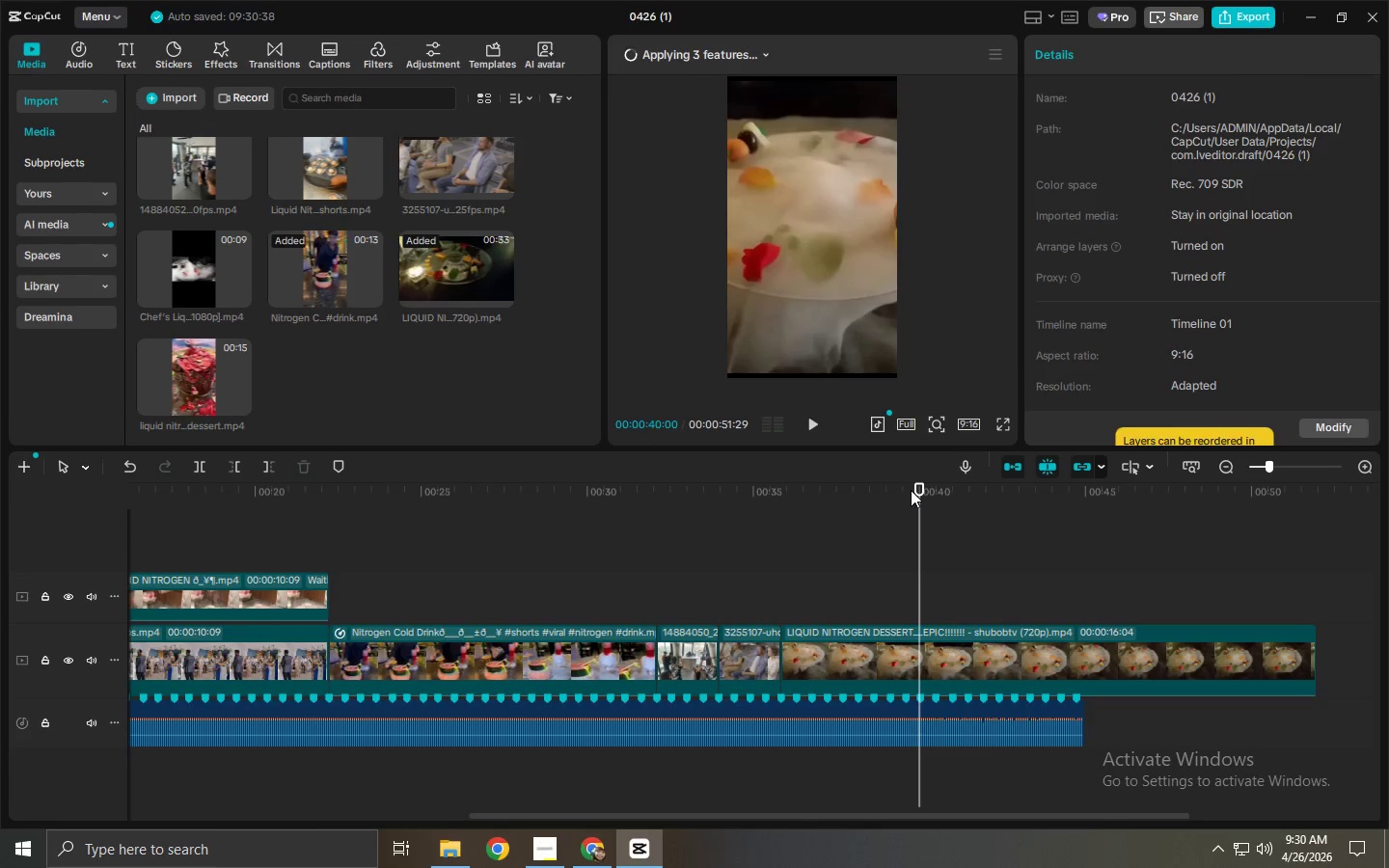 
key(Control+ControlLeft)
 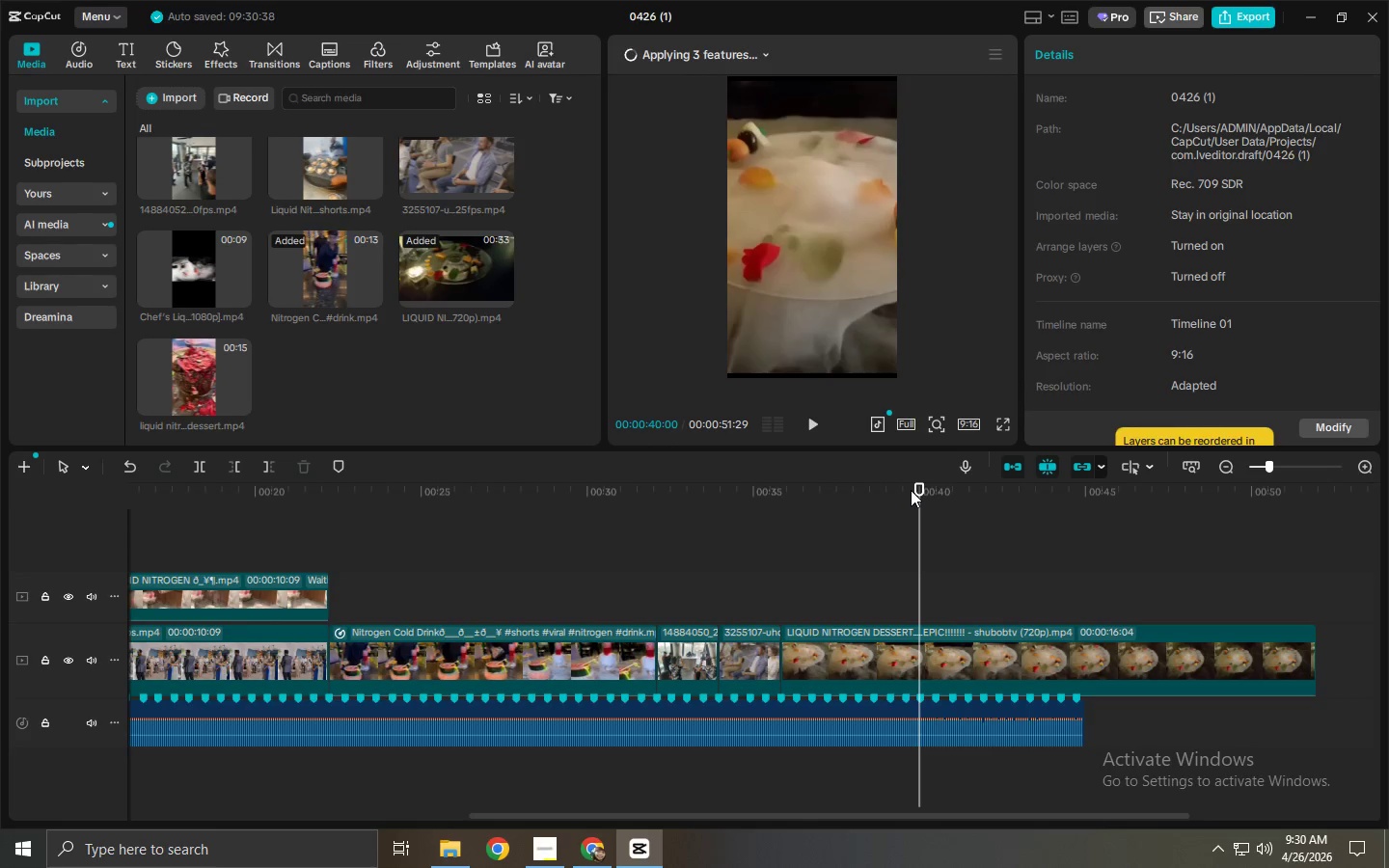 
key(Control+B)
 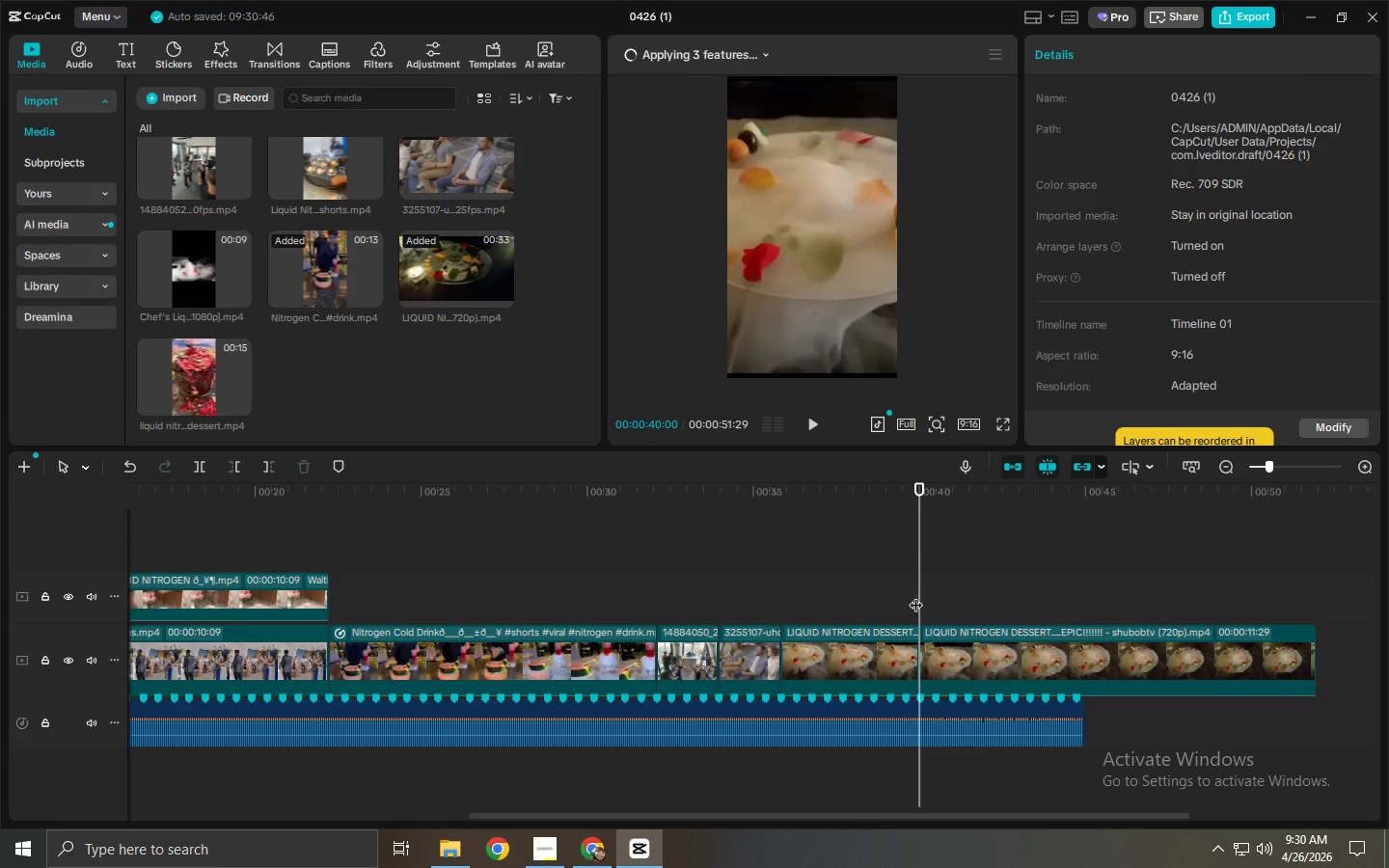 
key(Control+ControlLeft)
 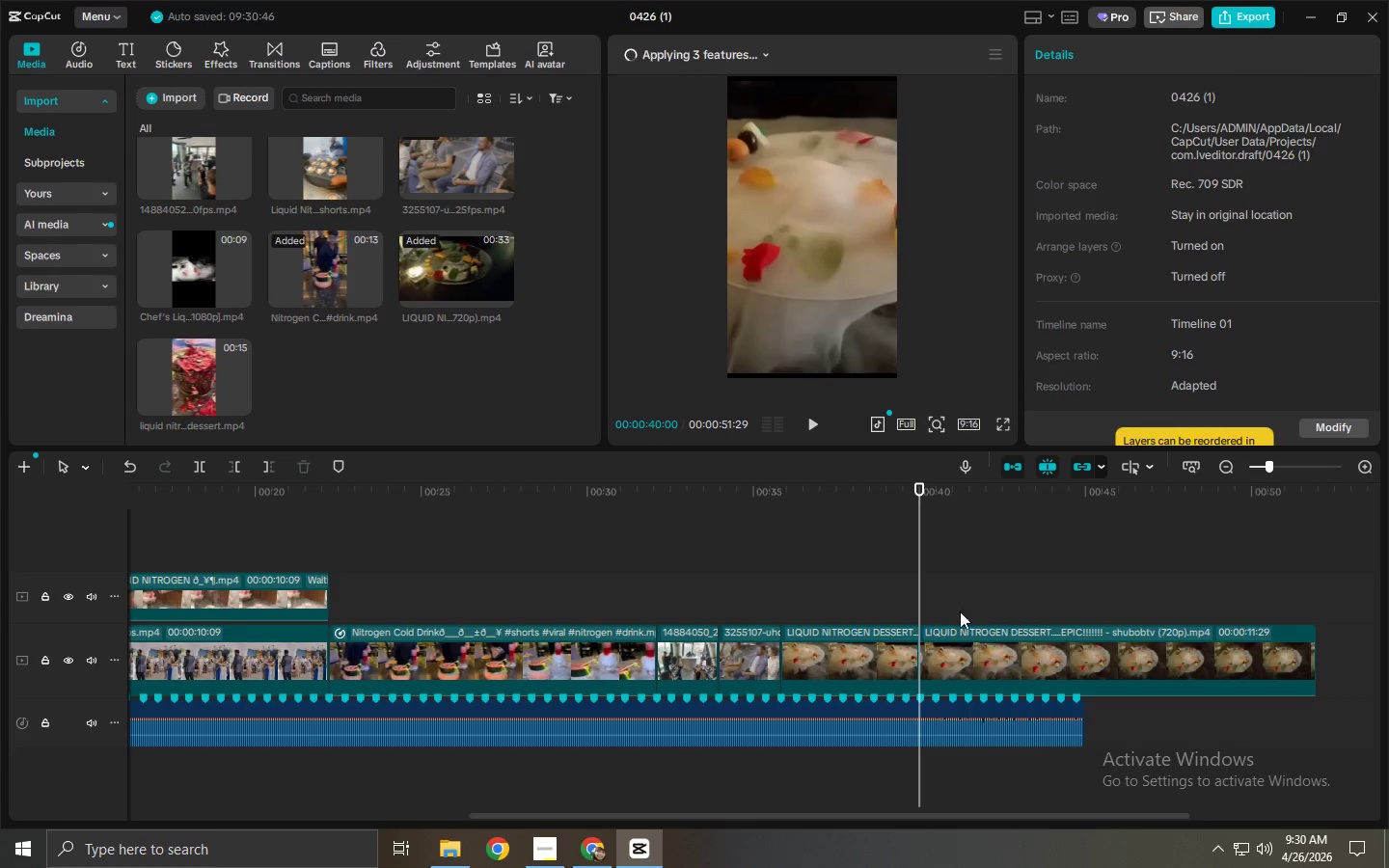 
key(Control+Z)
 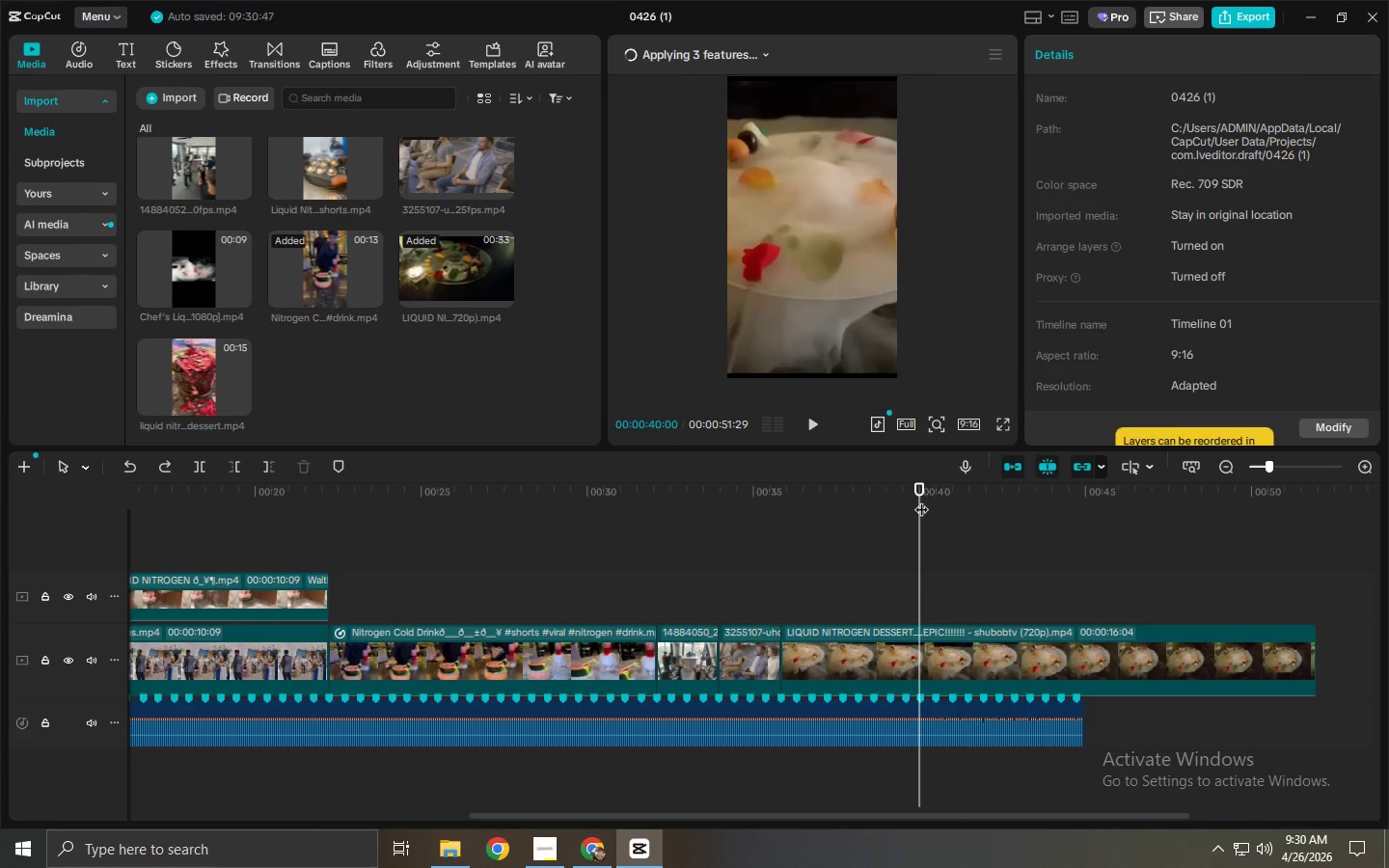 
left_click_drag(start_coordinate=[934, 487], to_coordinate=[915, 492])
 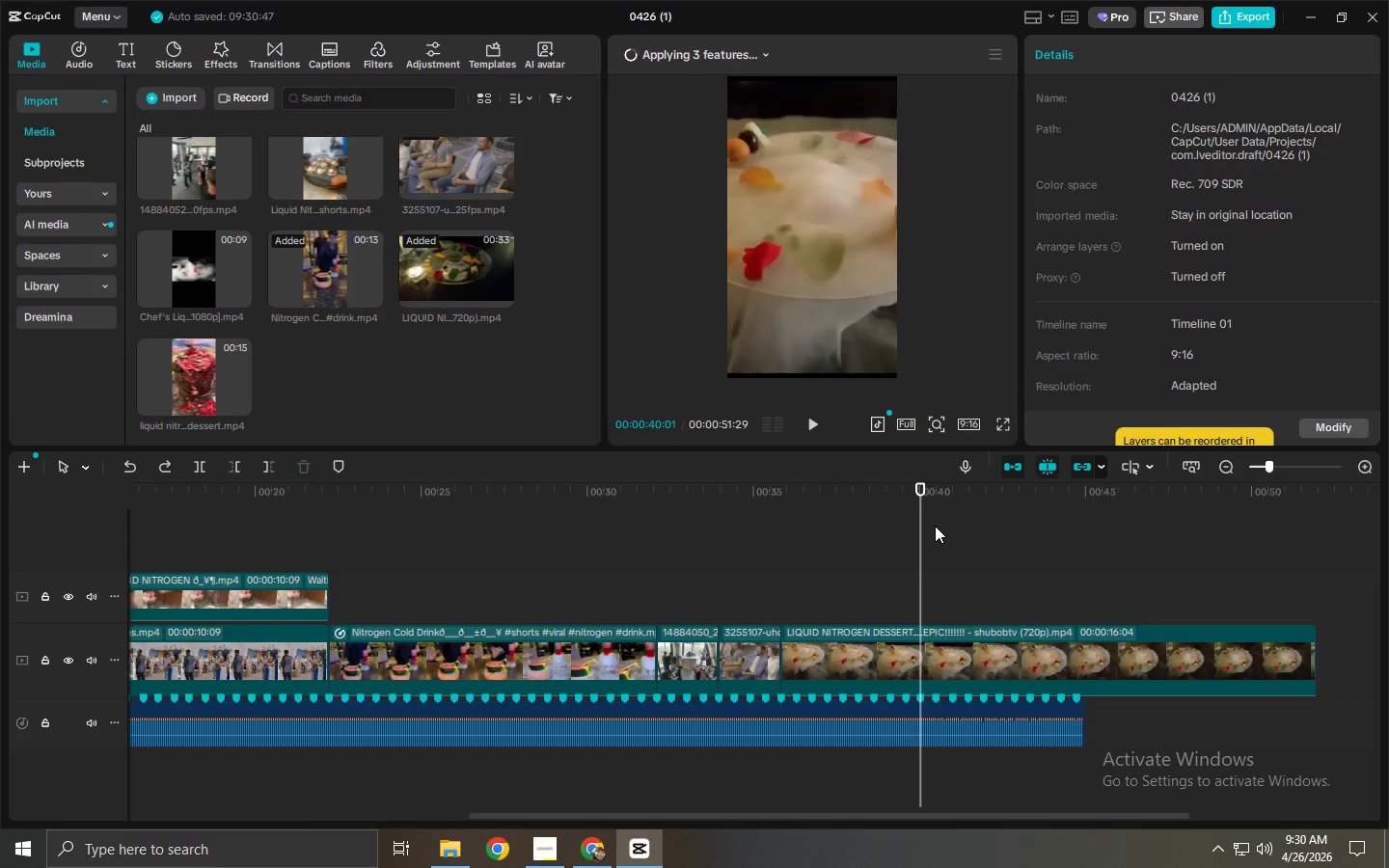 
key(Control+ControlLeft)
 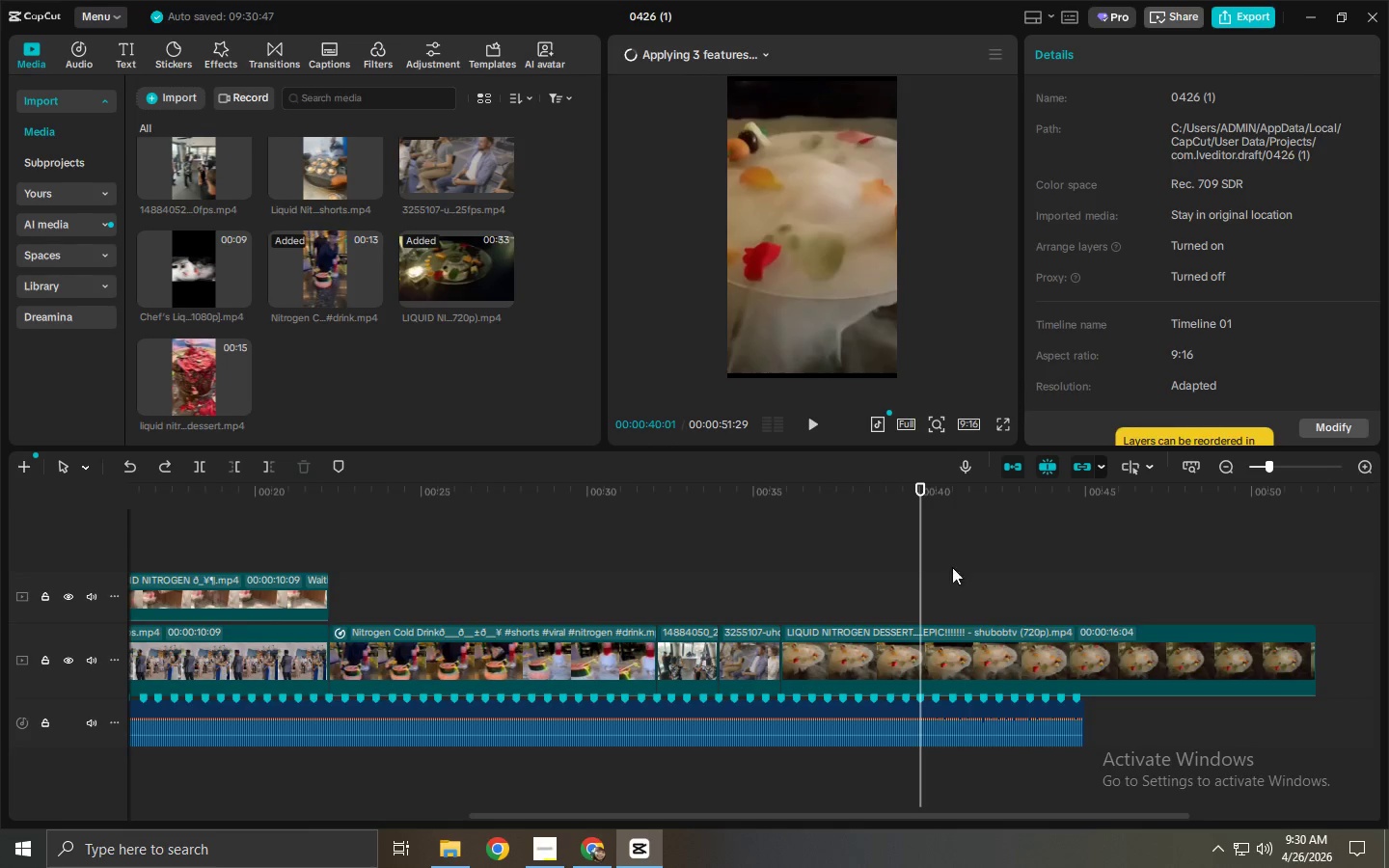 
key(Control+B)
 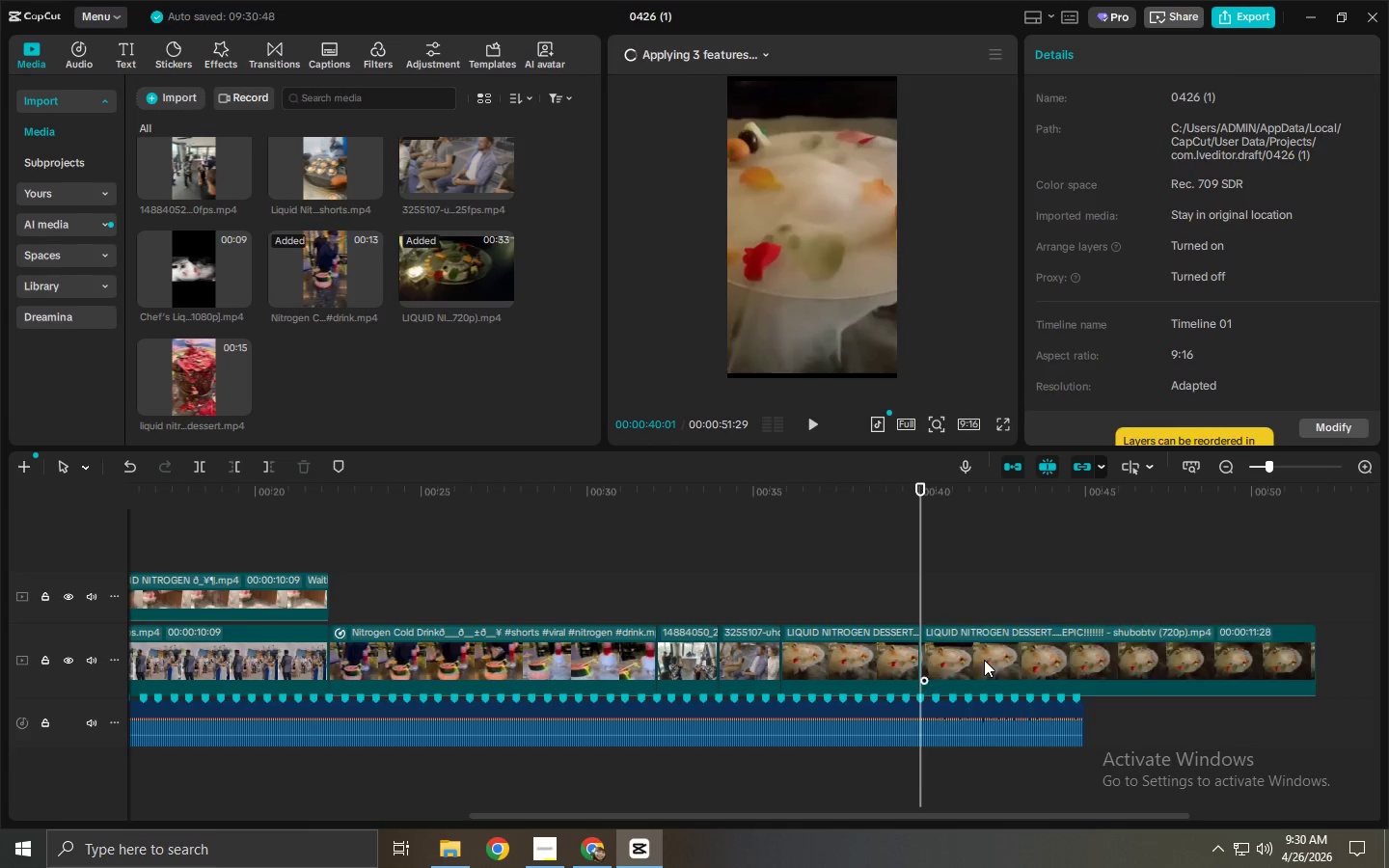 
left_click([984, 660])
 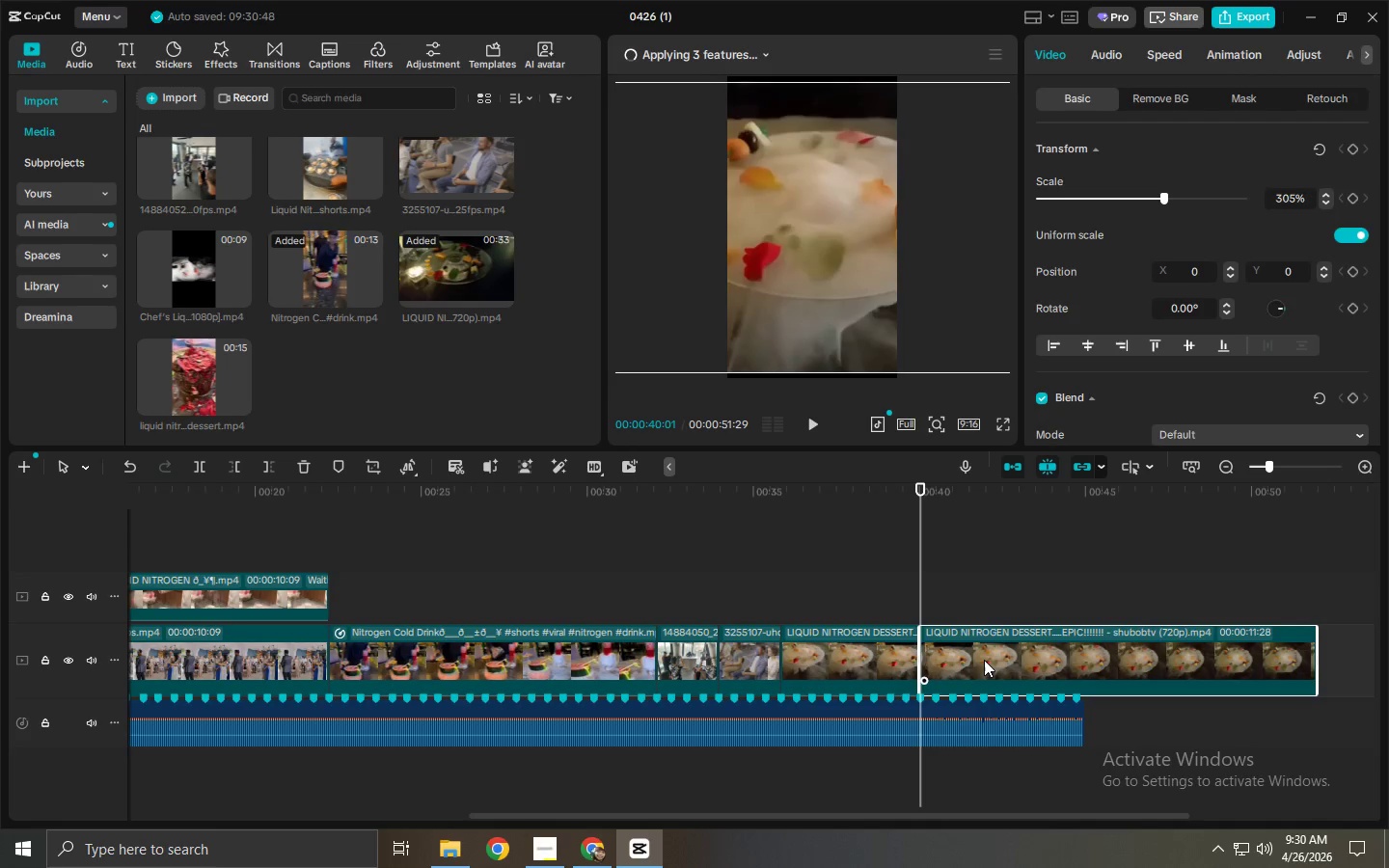 
key(Delete)
 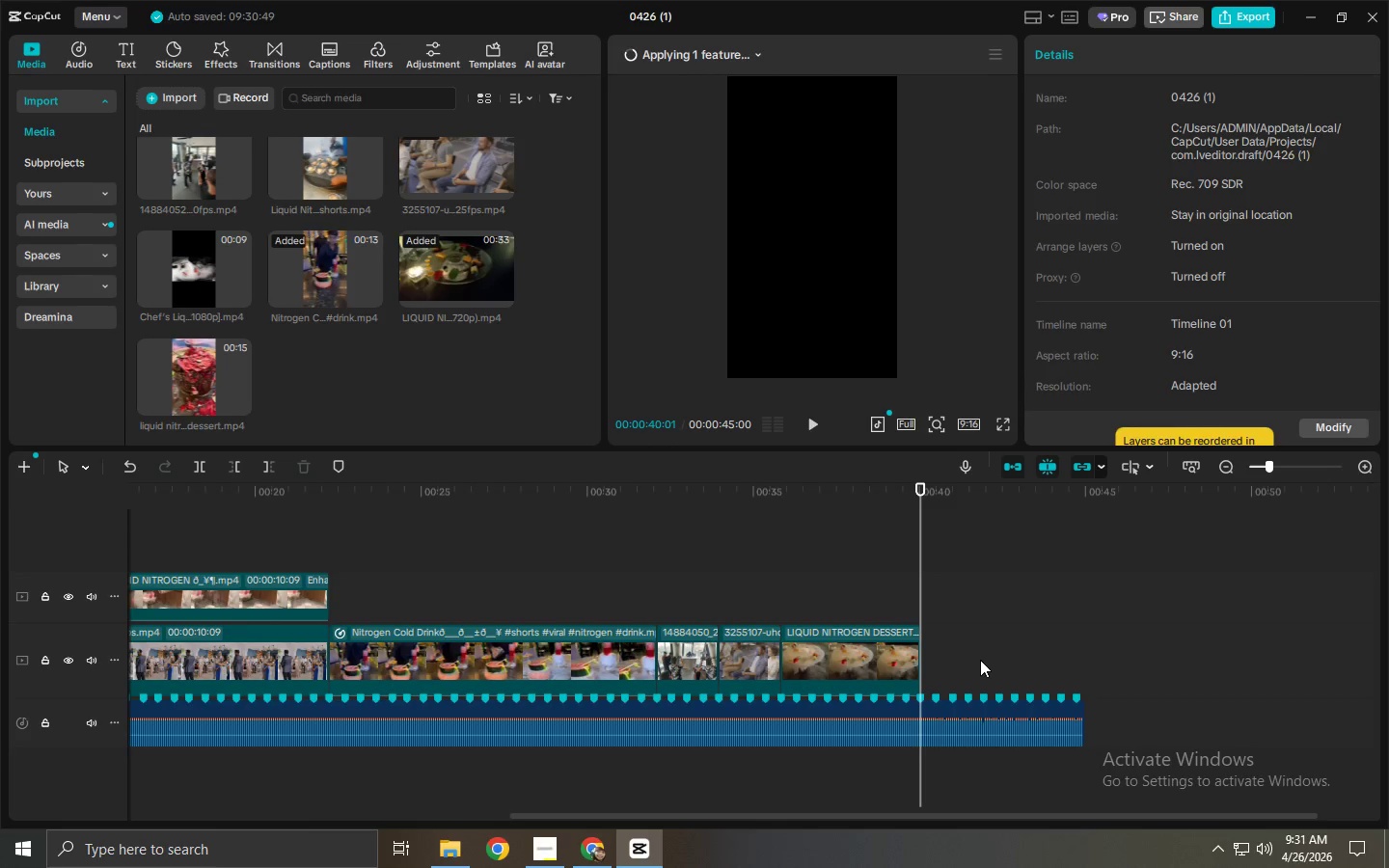 
wait(42.81)
 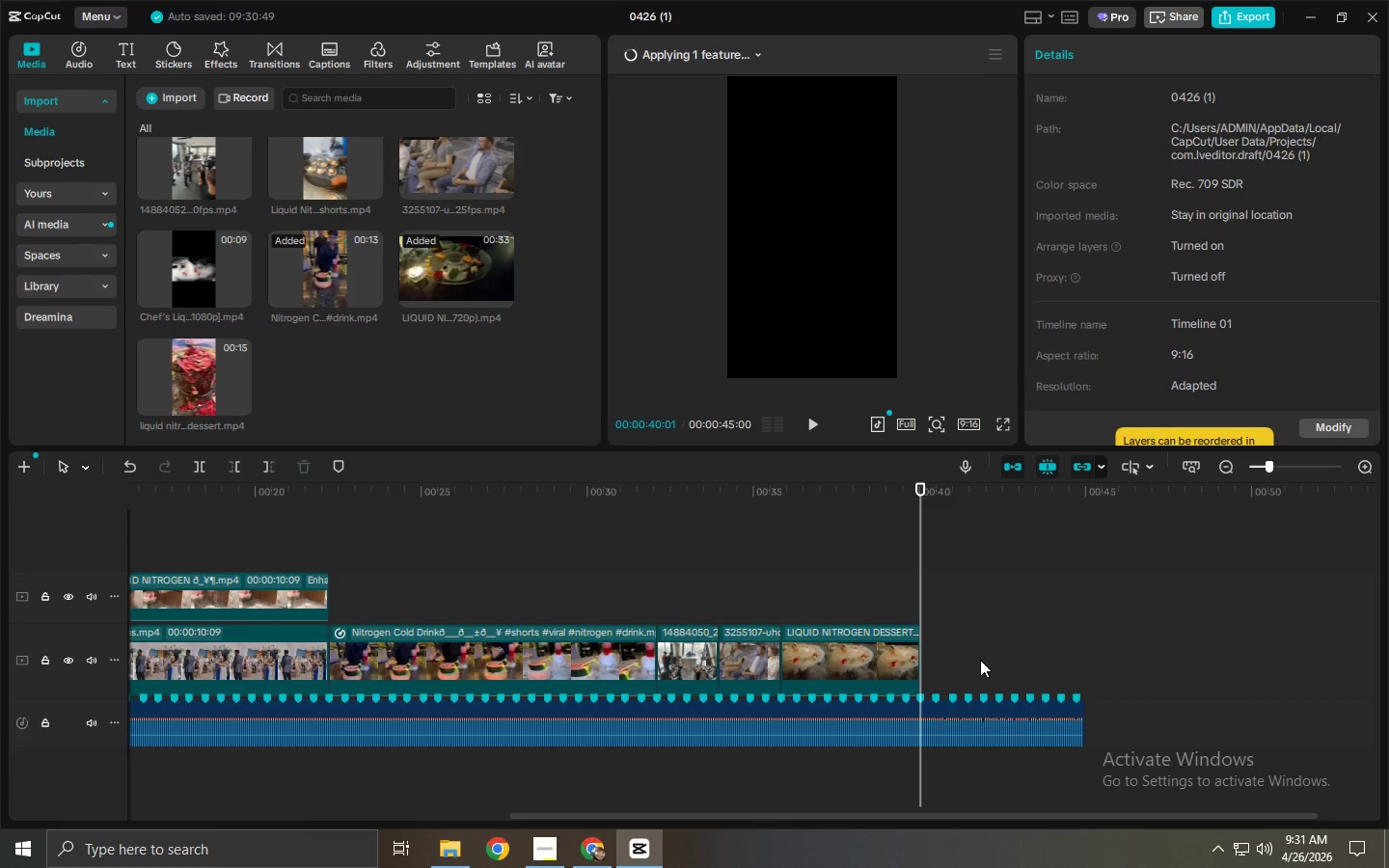 
left_click_drag(start_coordinate=[244, 497], to_coordinate=[0, 509])
 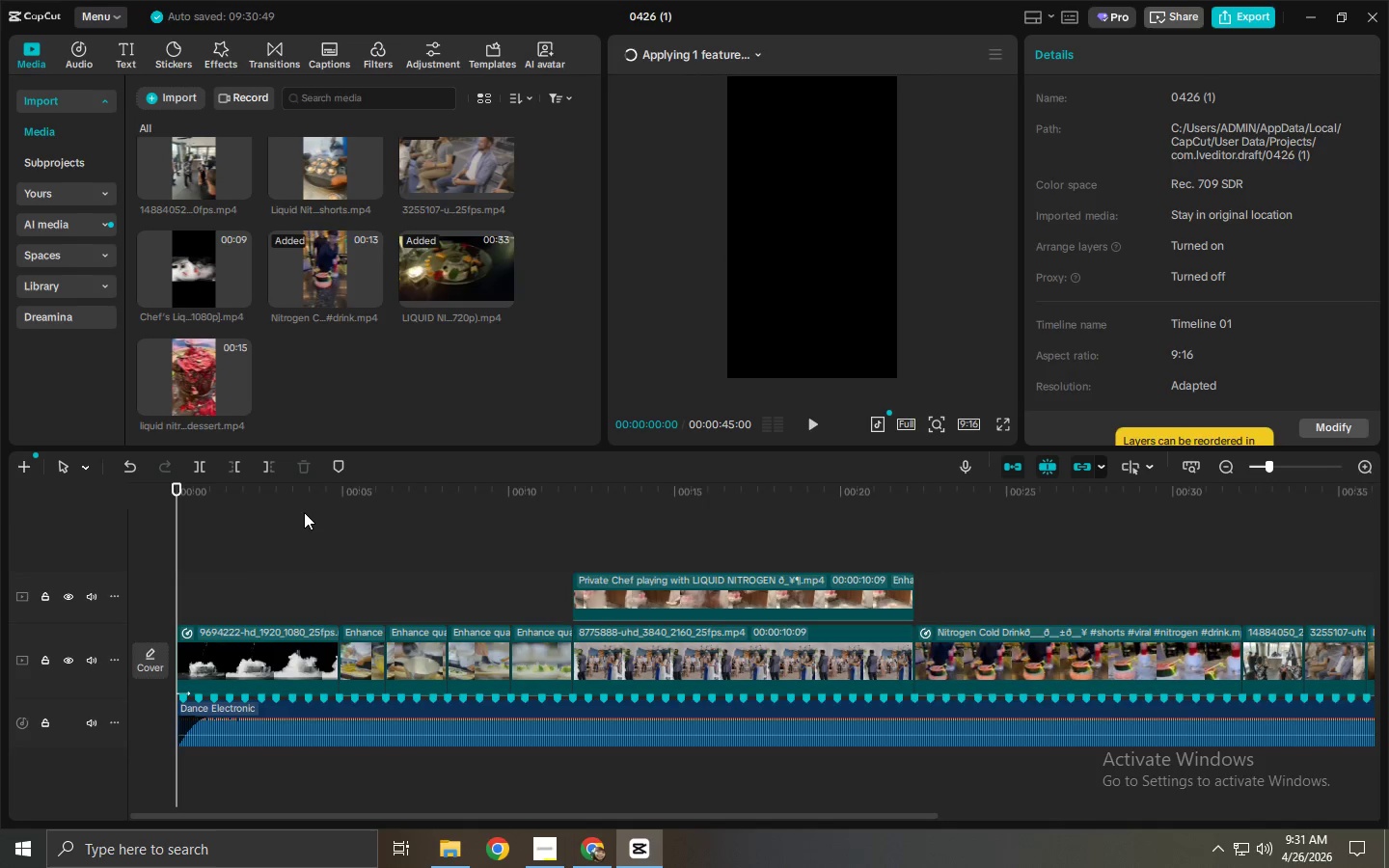 
key(Space)
 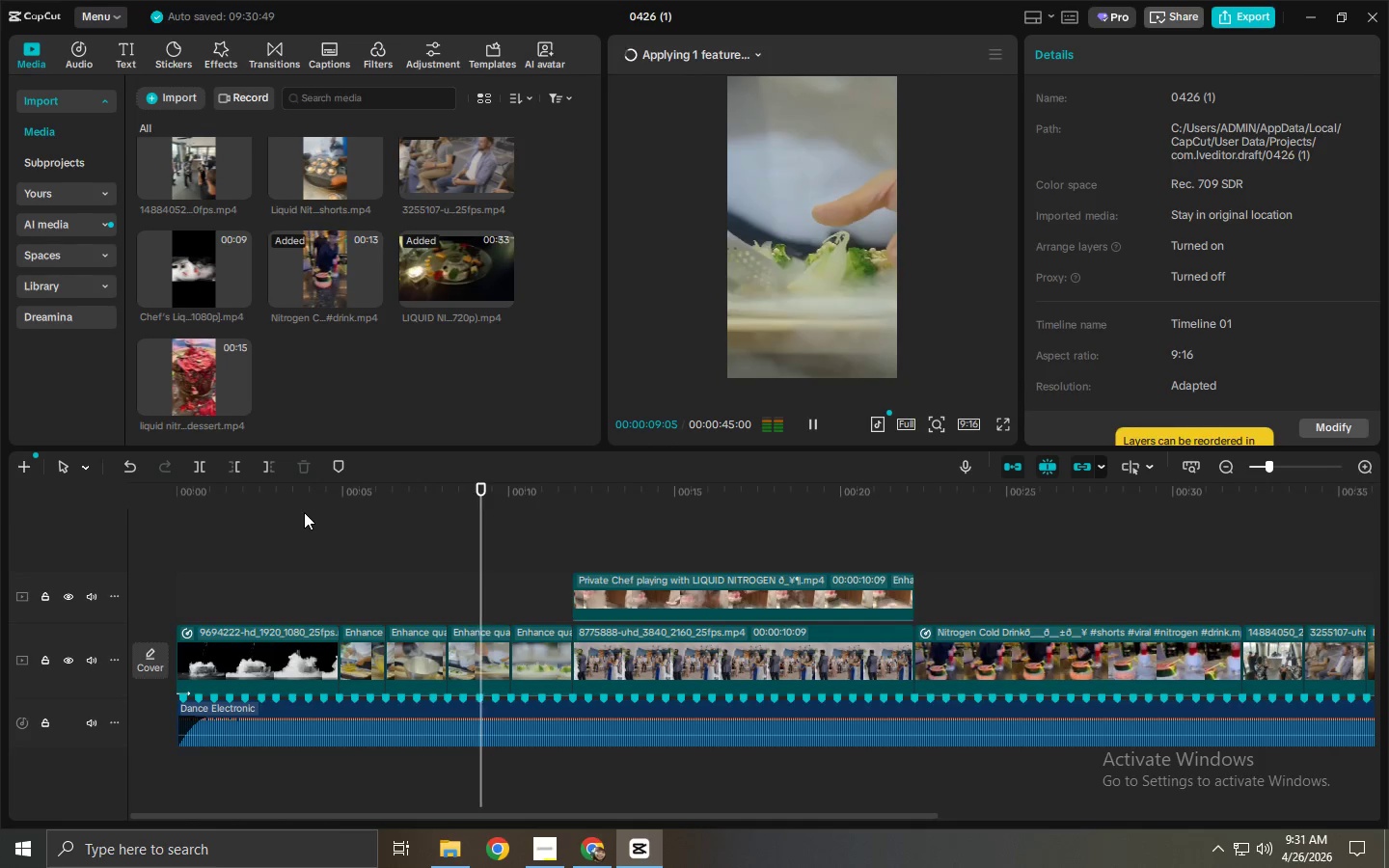 
wait(14.23)
 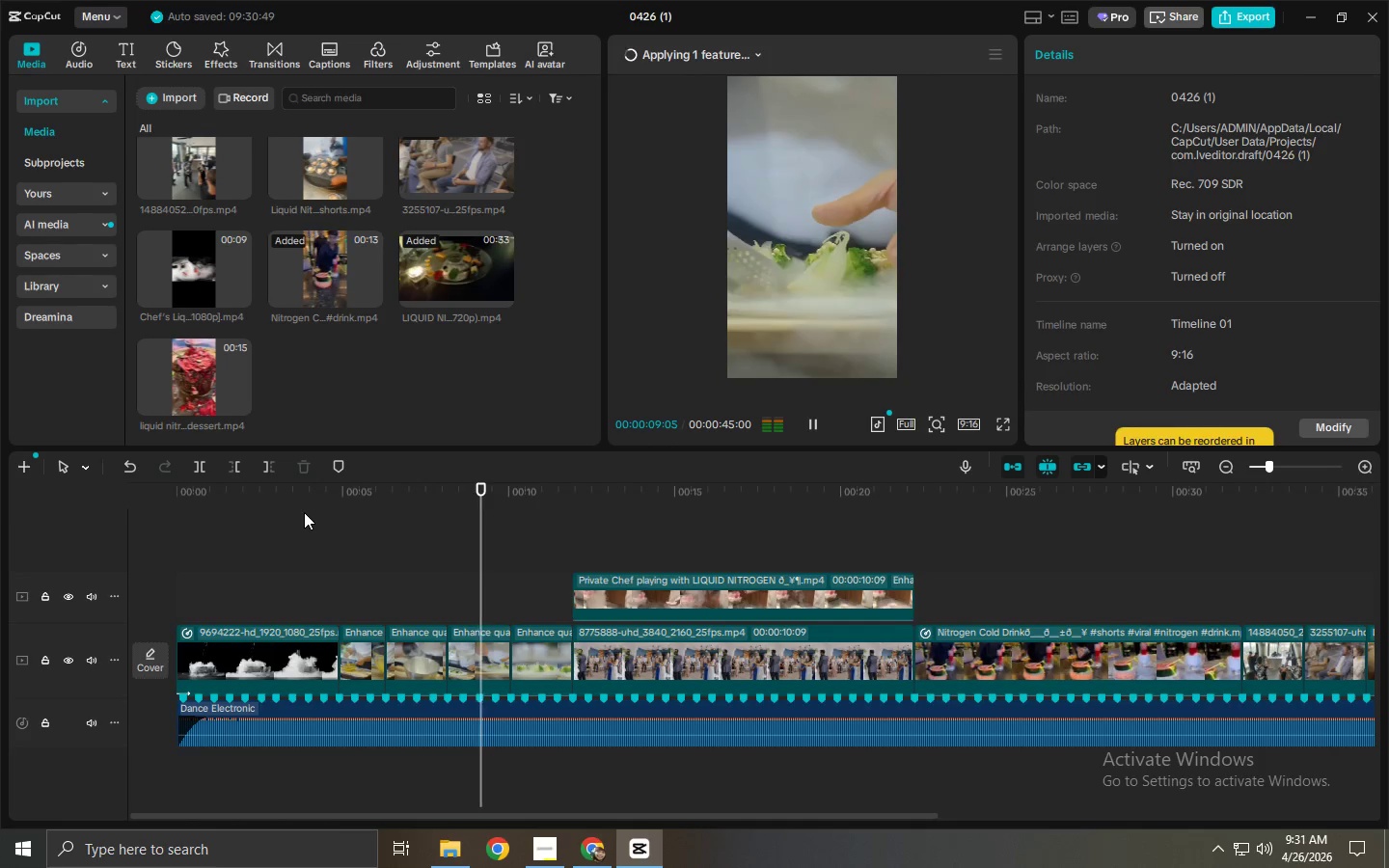 
key(Space)
 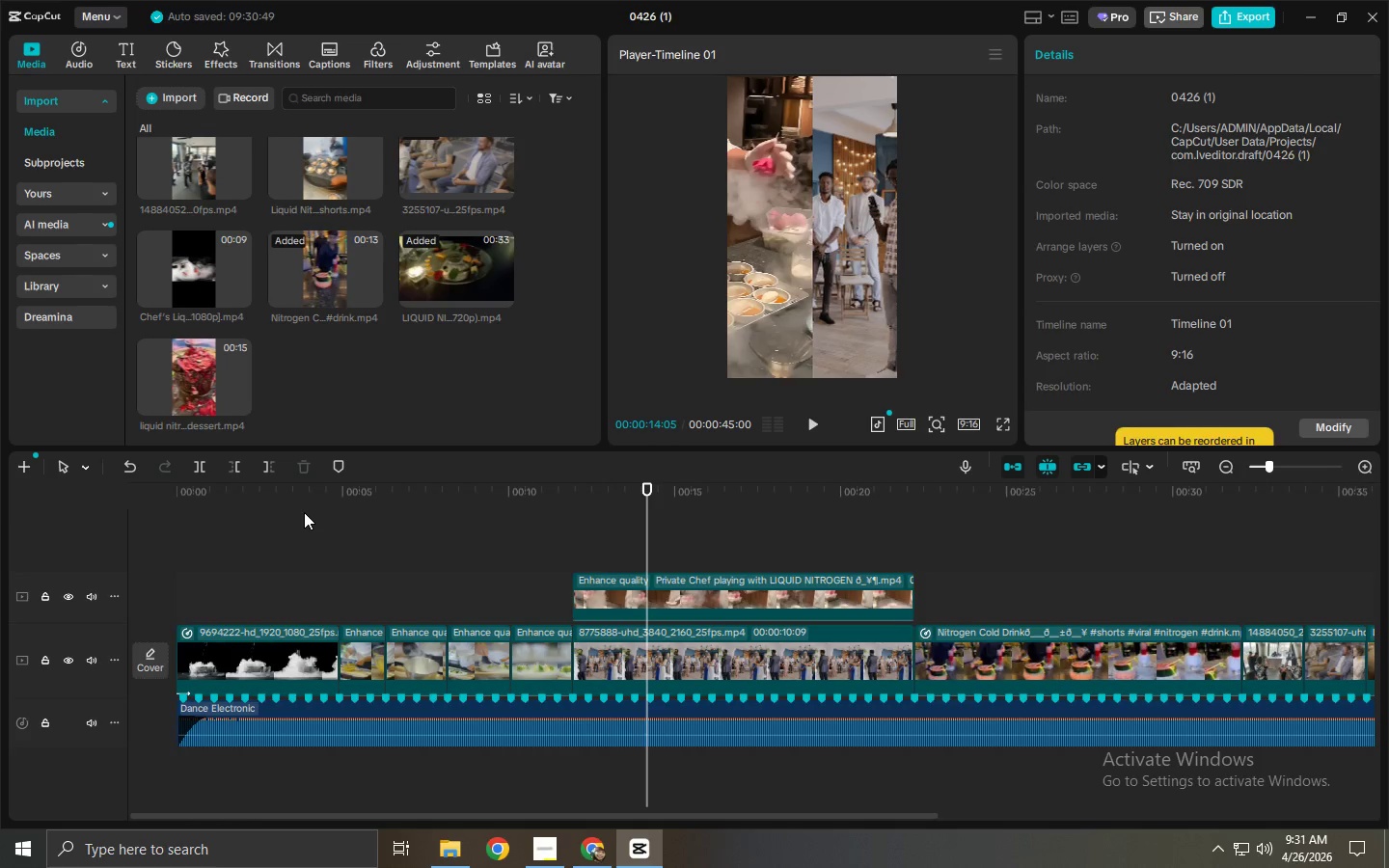 
key(Space)
 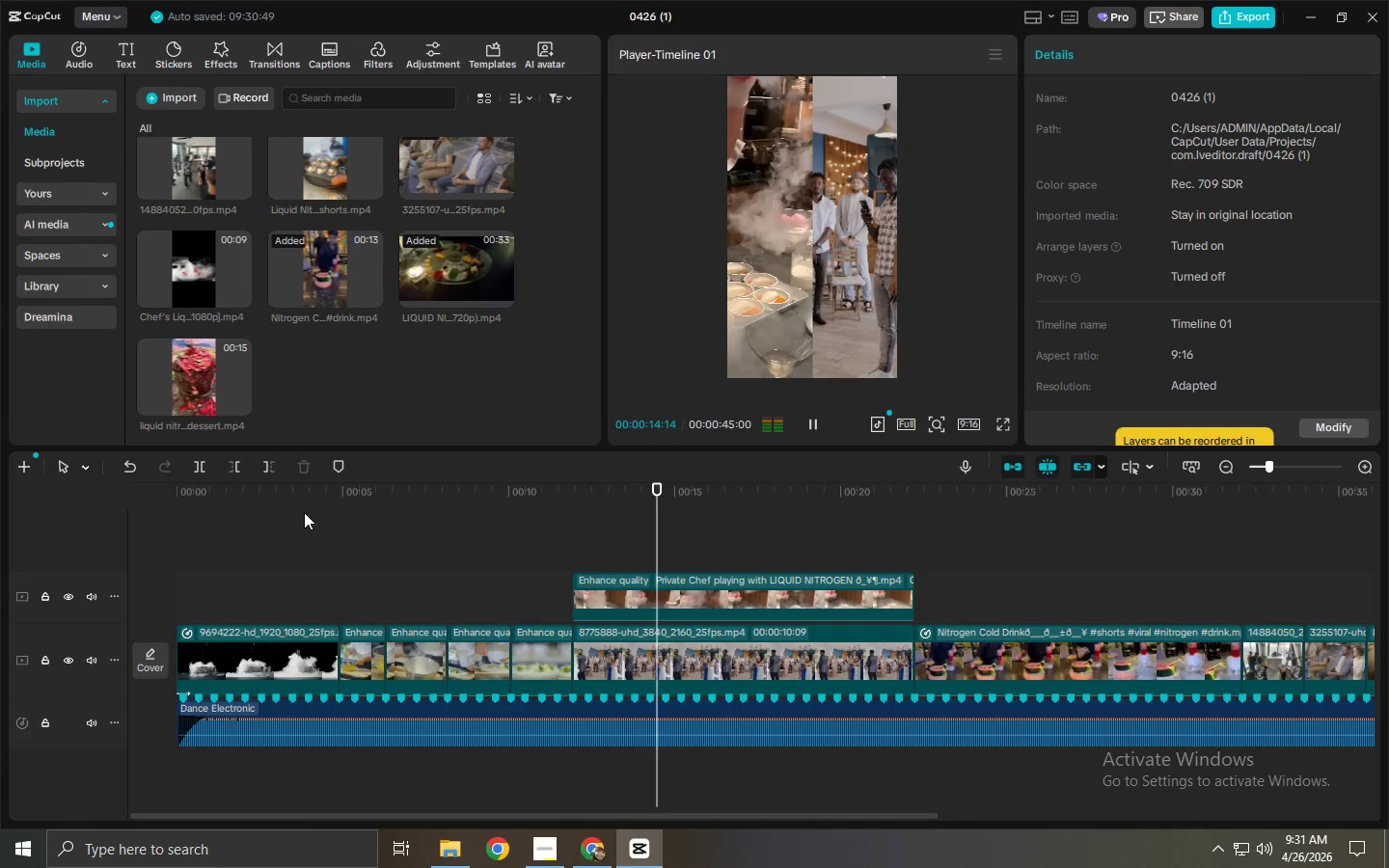 
key(Space)
 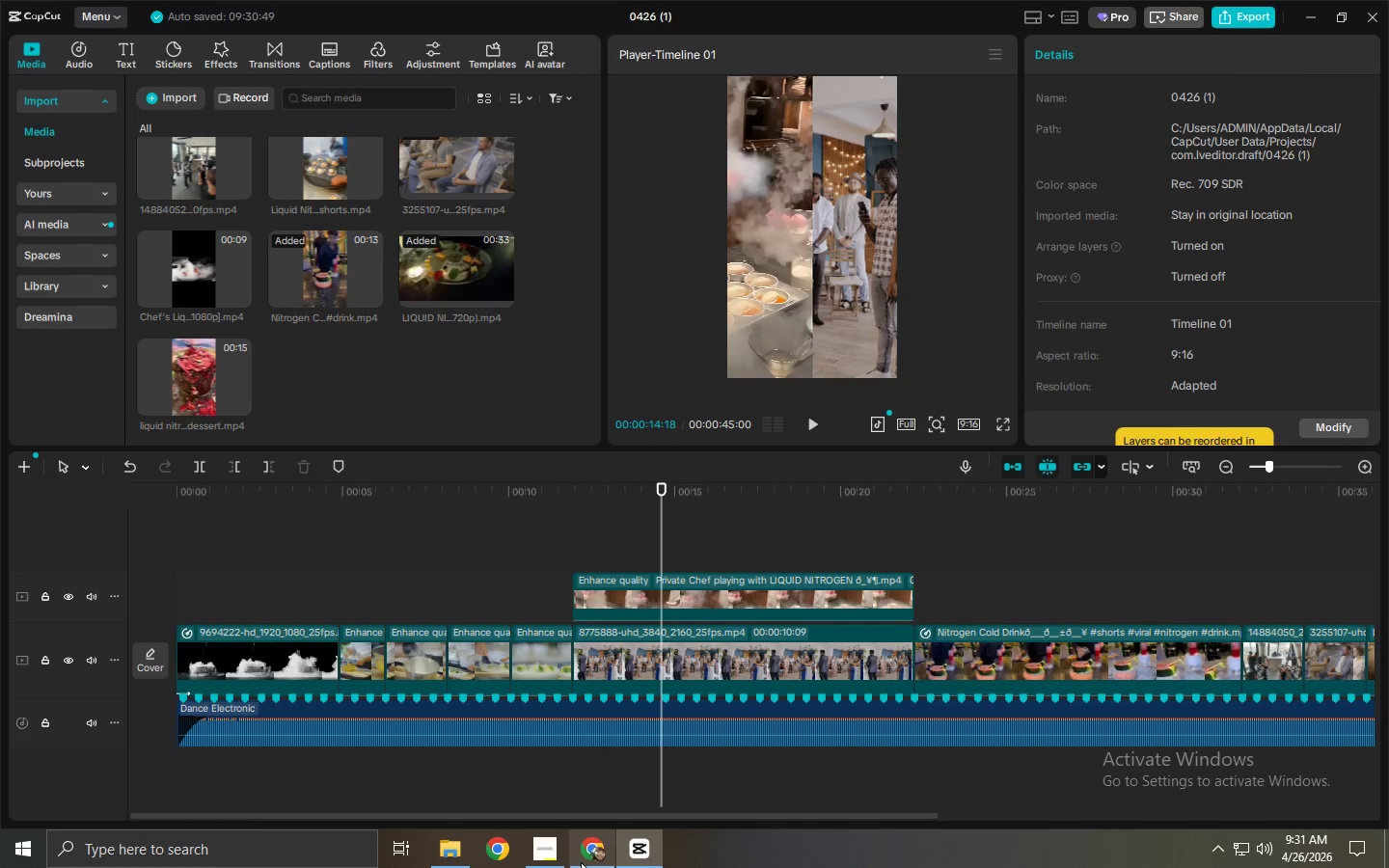 
left_click([555, 856])